 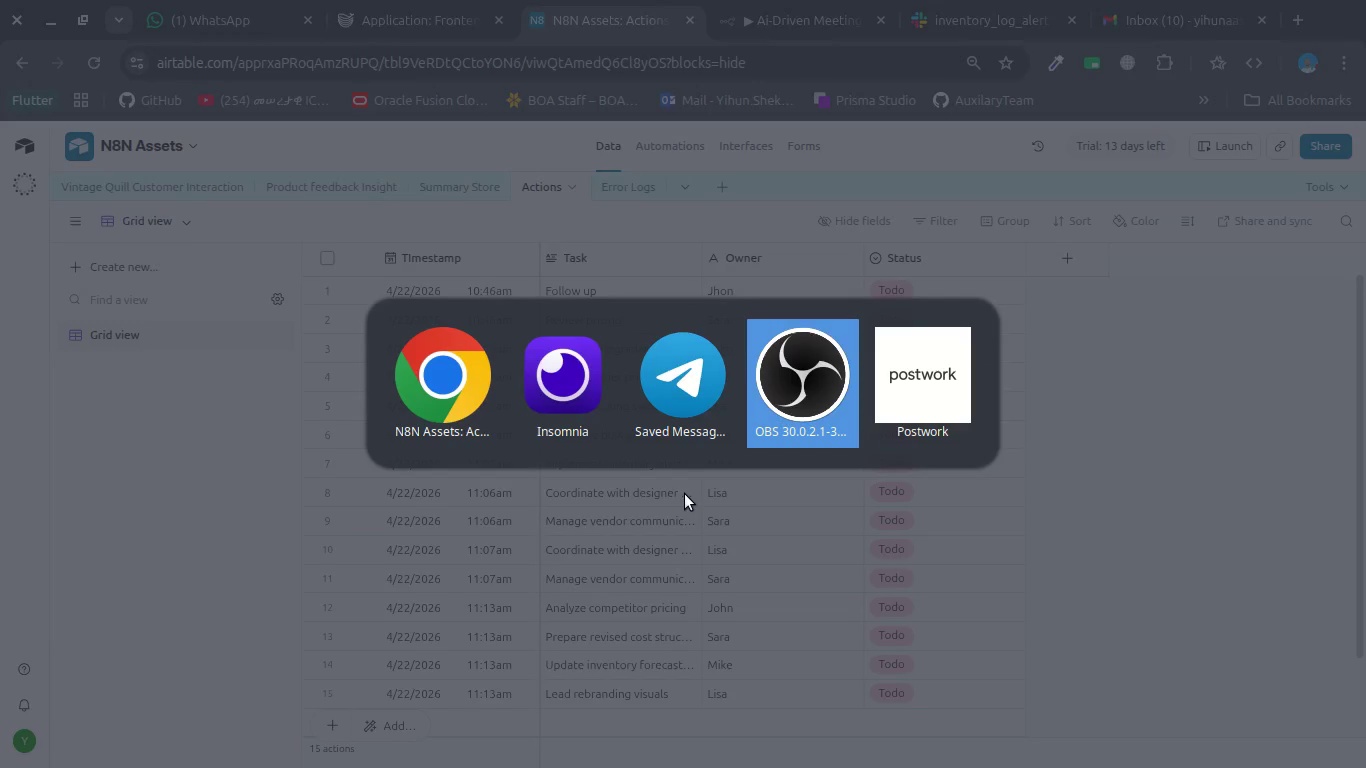 
key(Alt+Tab)
 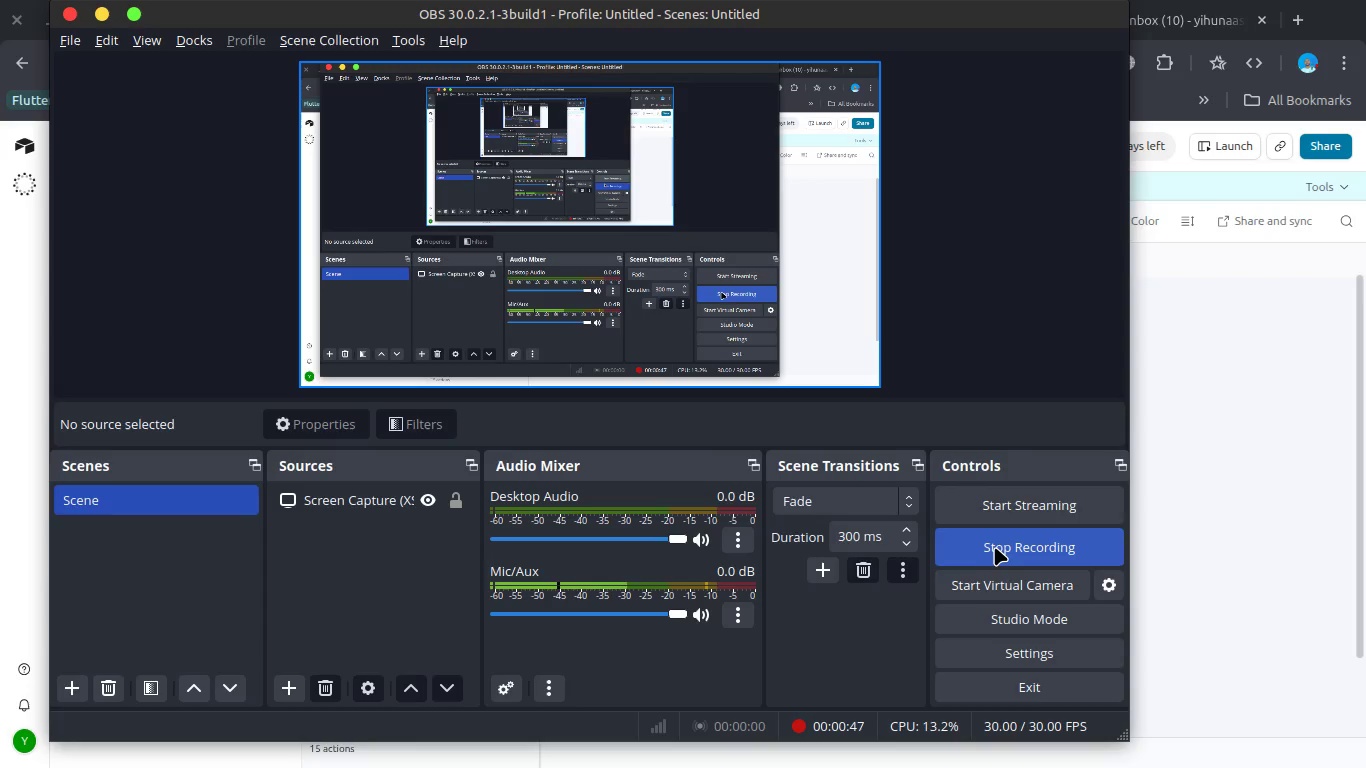 
left_click([996, 549])
 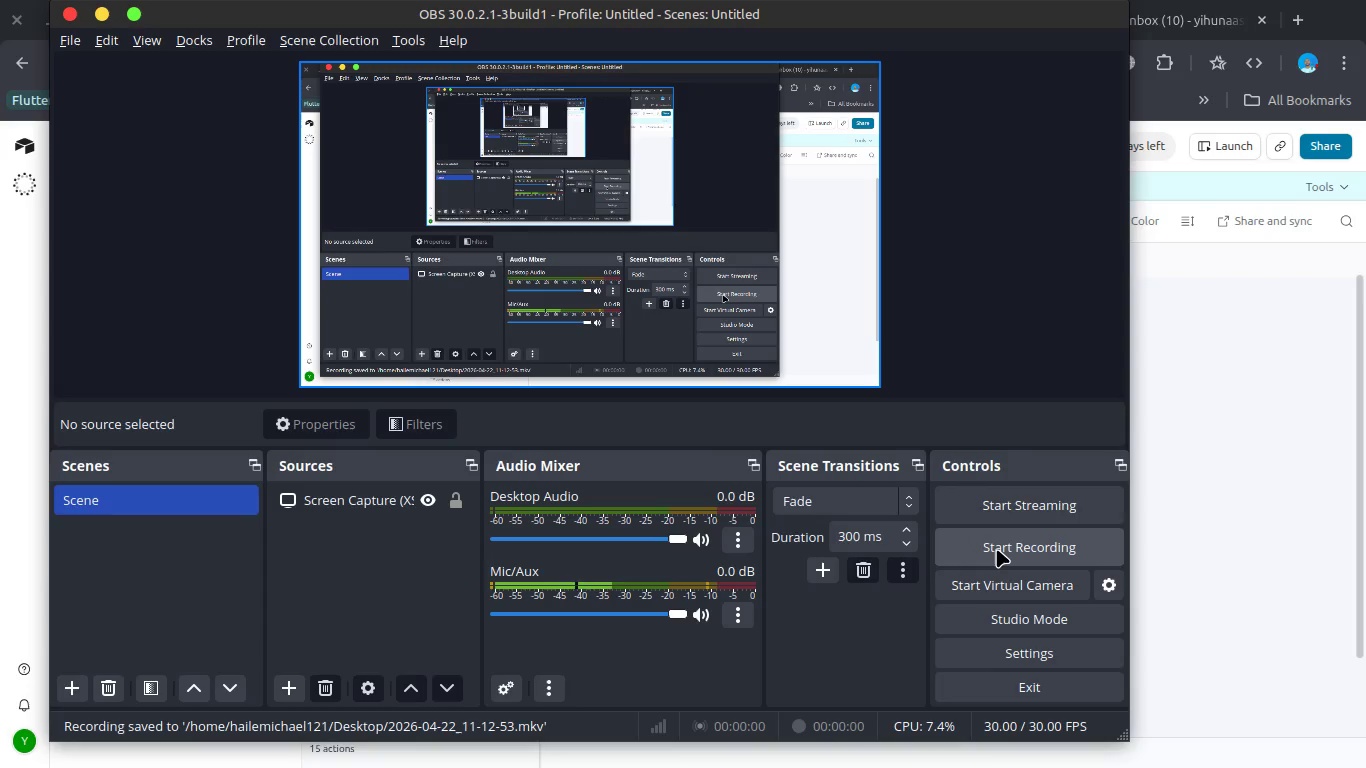 
wait(10.61)
 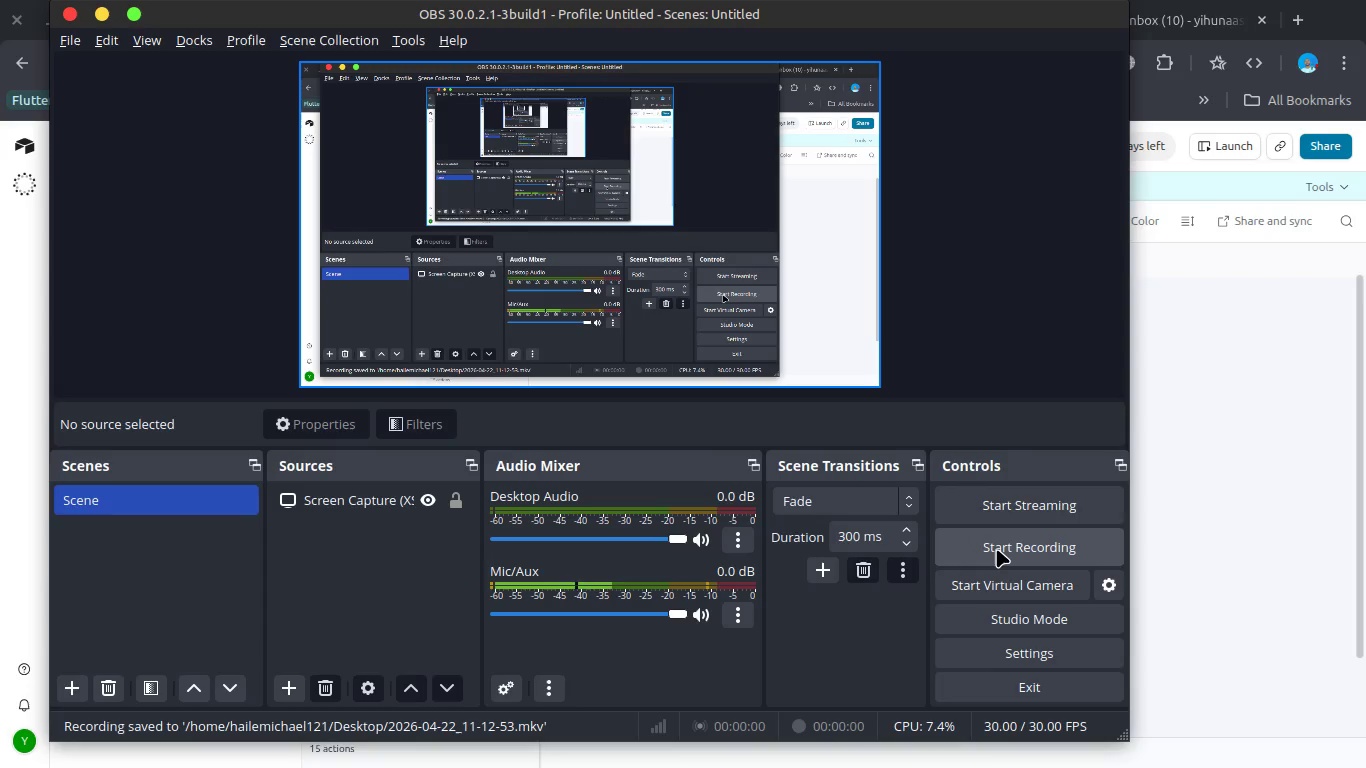 
key(Alt+AltLeft)
 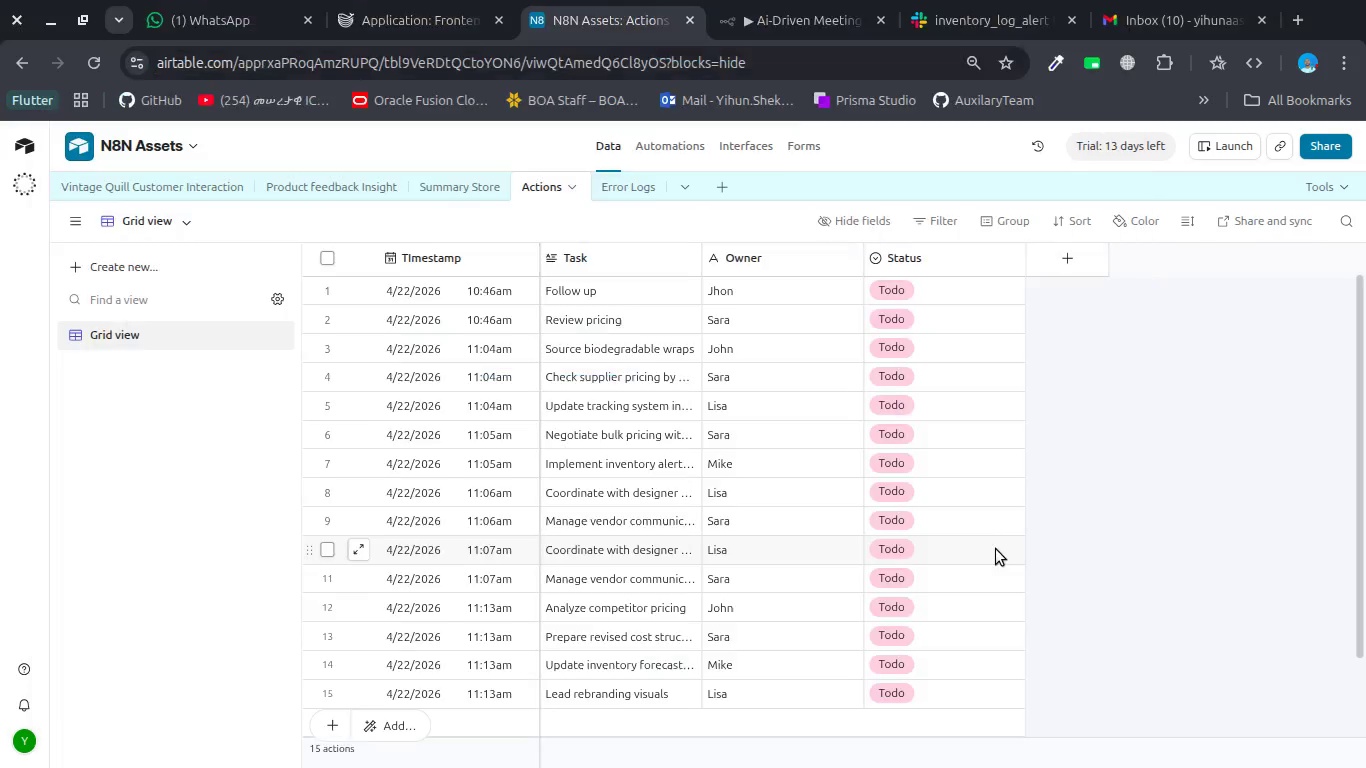 
key(Alt+Tab)
 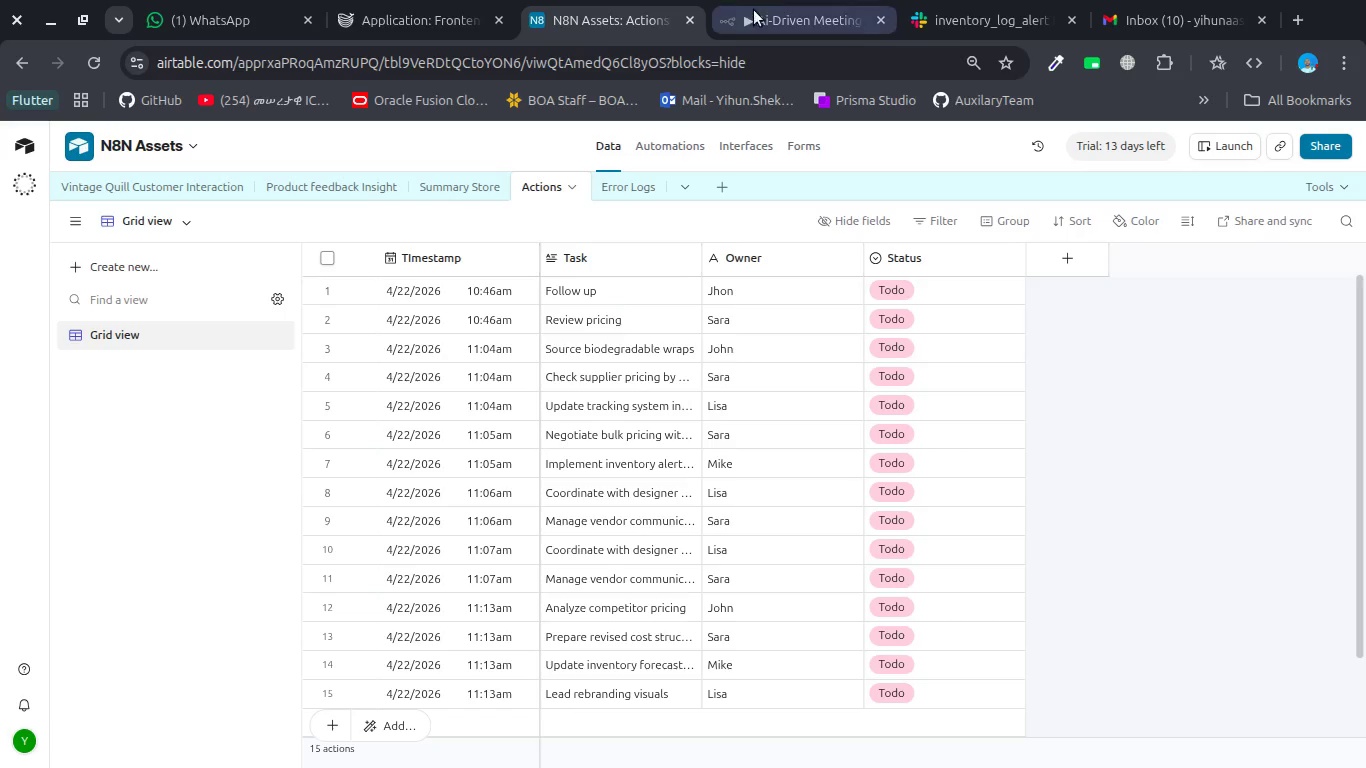 
left_click([757, 10])
 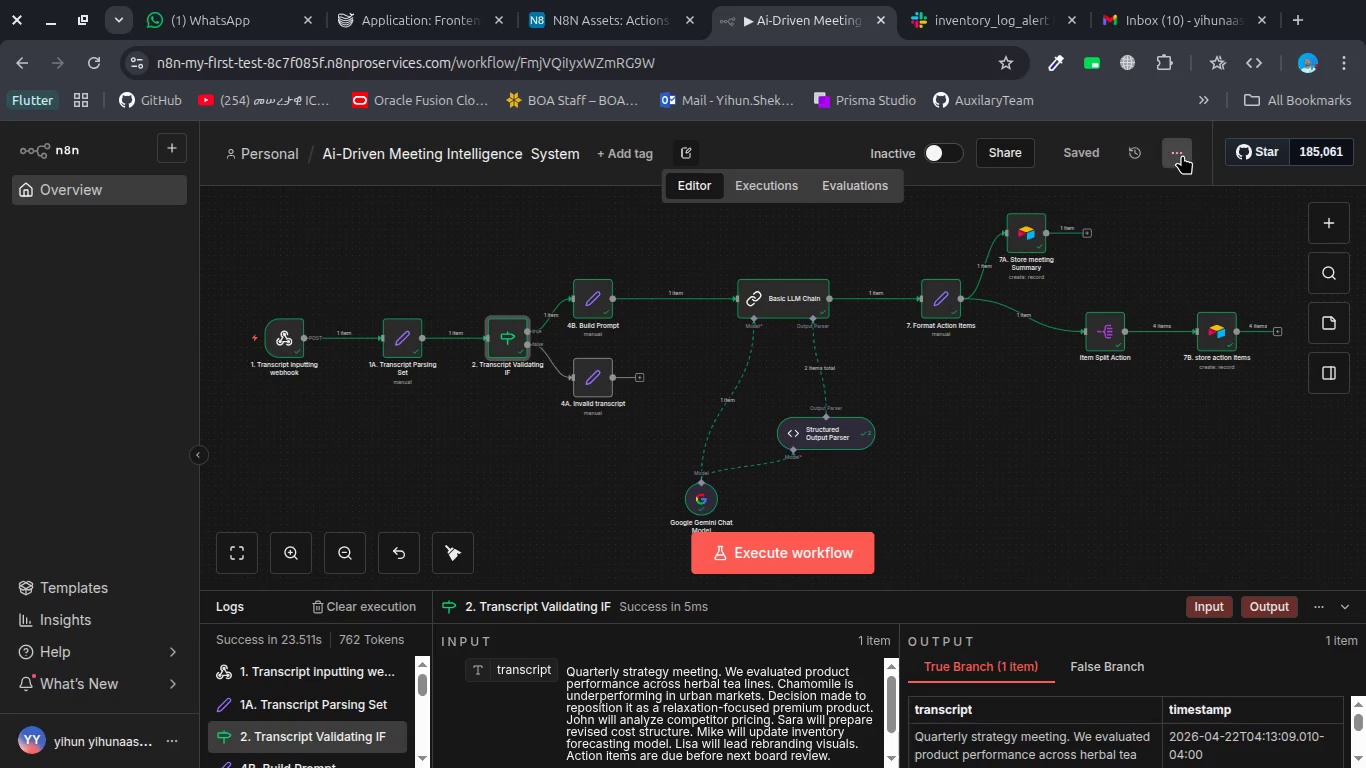 
left_click([1182, 155])
 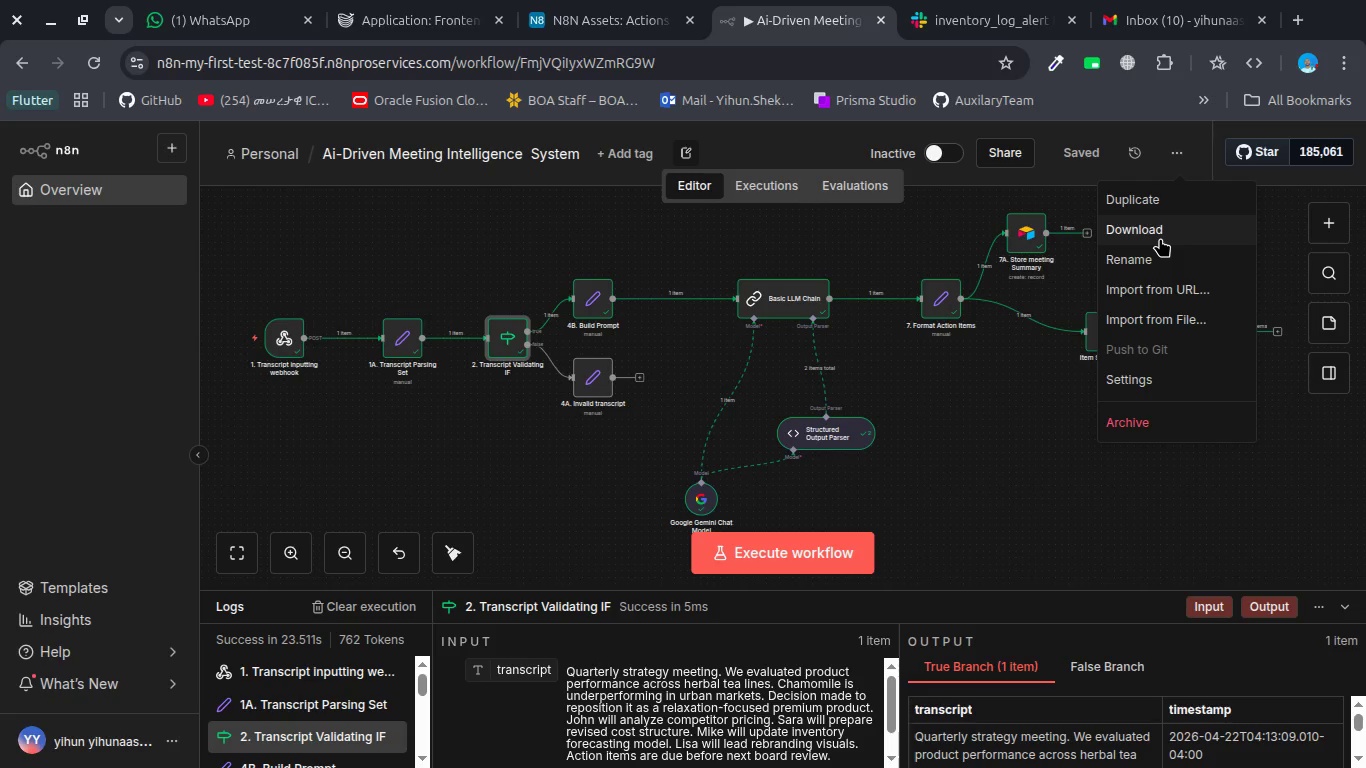 
left_click([1160, 238])
 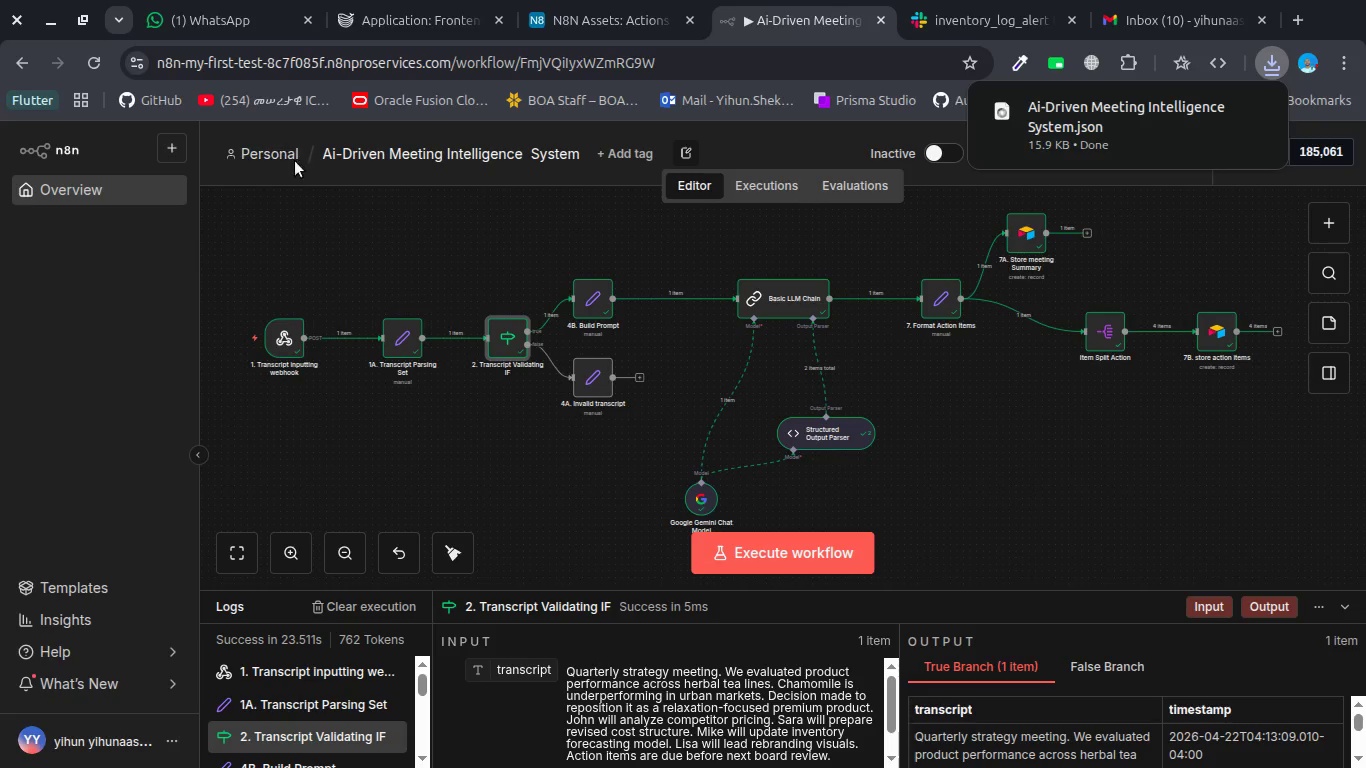 
left_click([285, 158])
 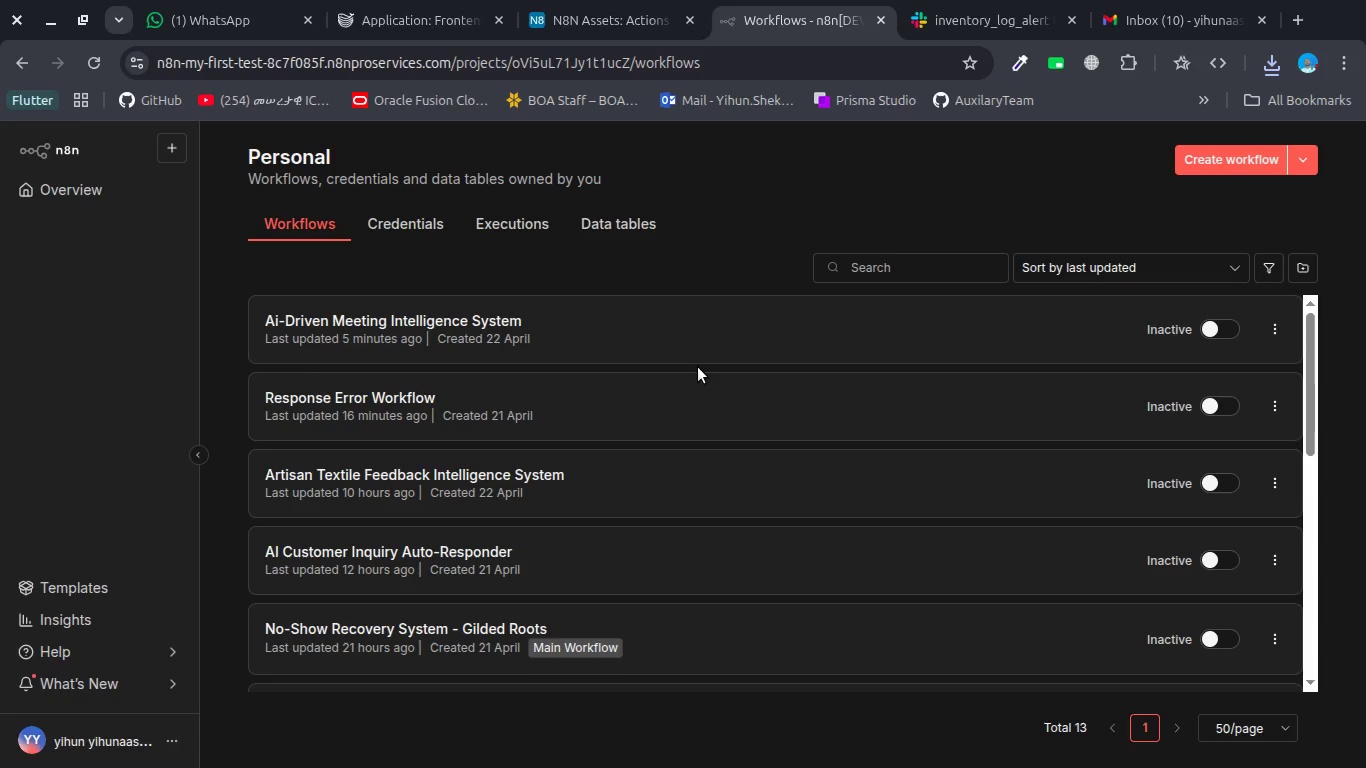 
wait(24.55)
 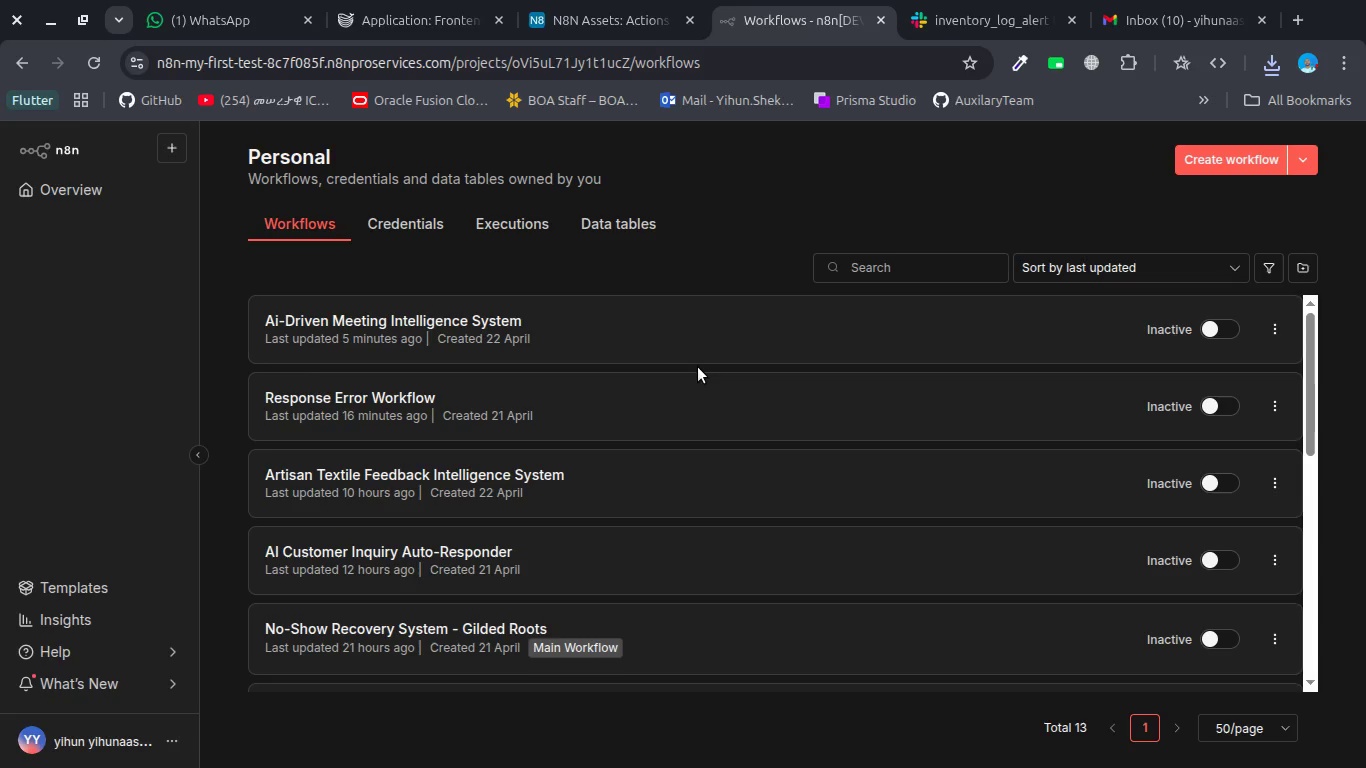 
left_click([1278, 404])
 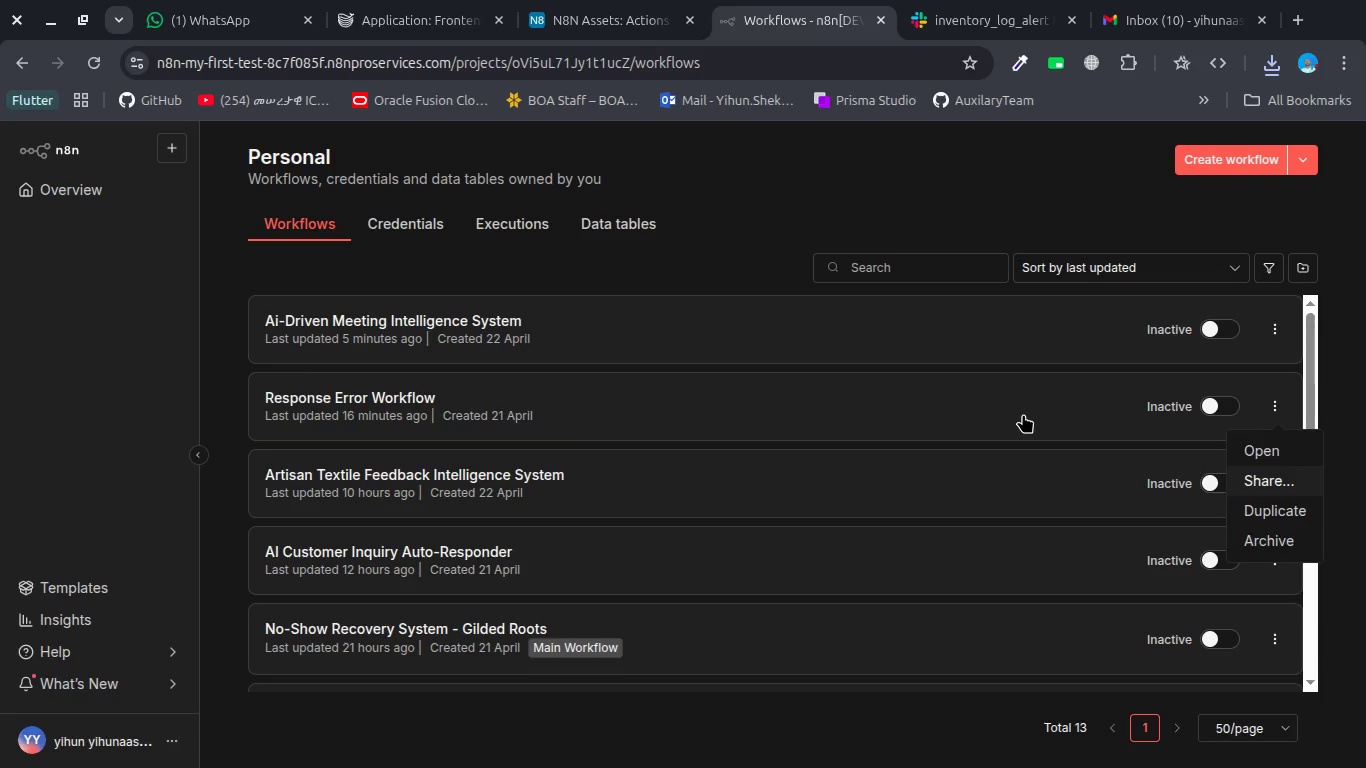 
left_click([889, 405])
 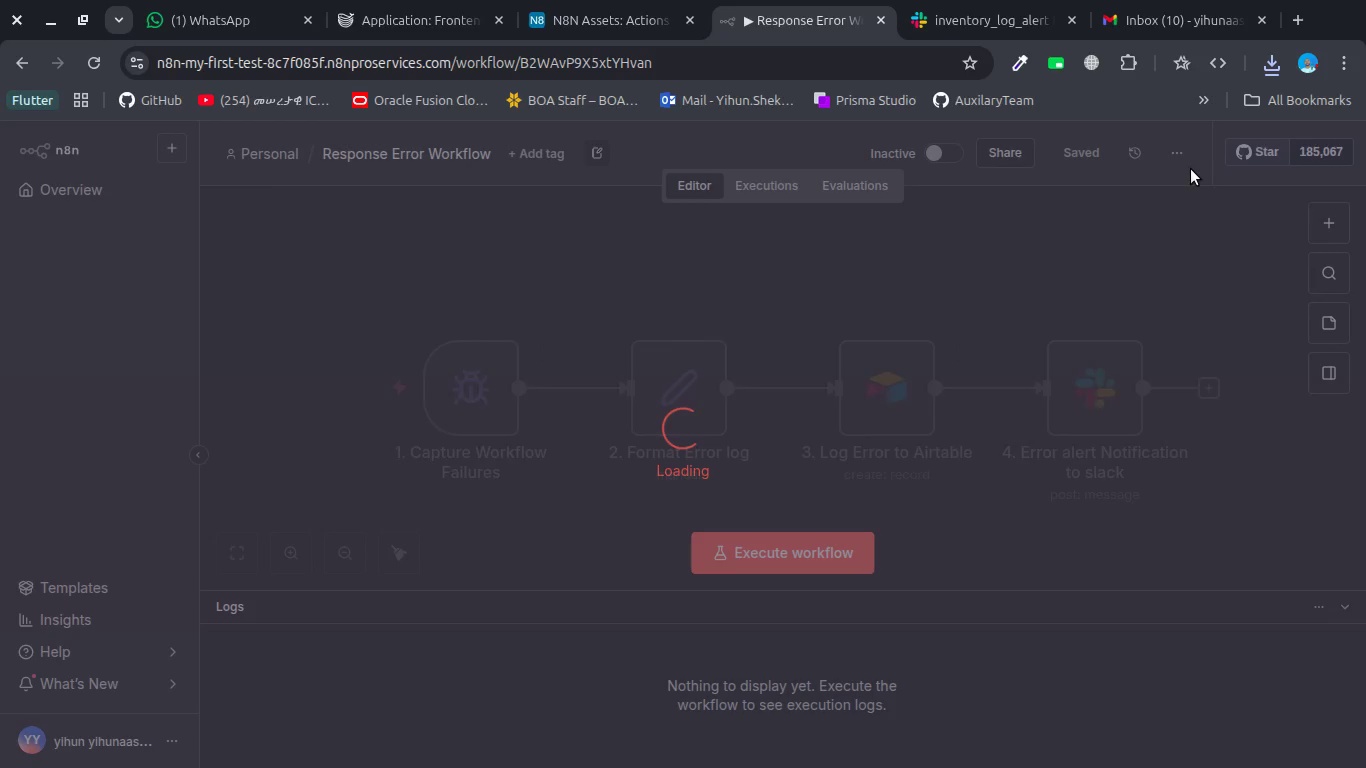 
wait(5.24)
 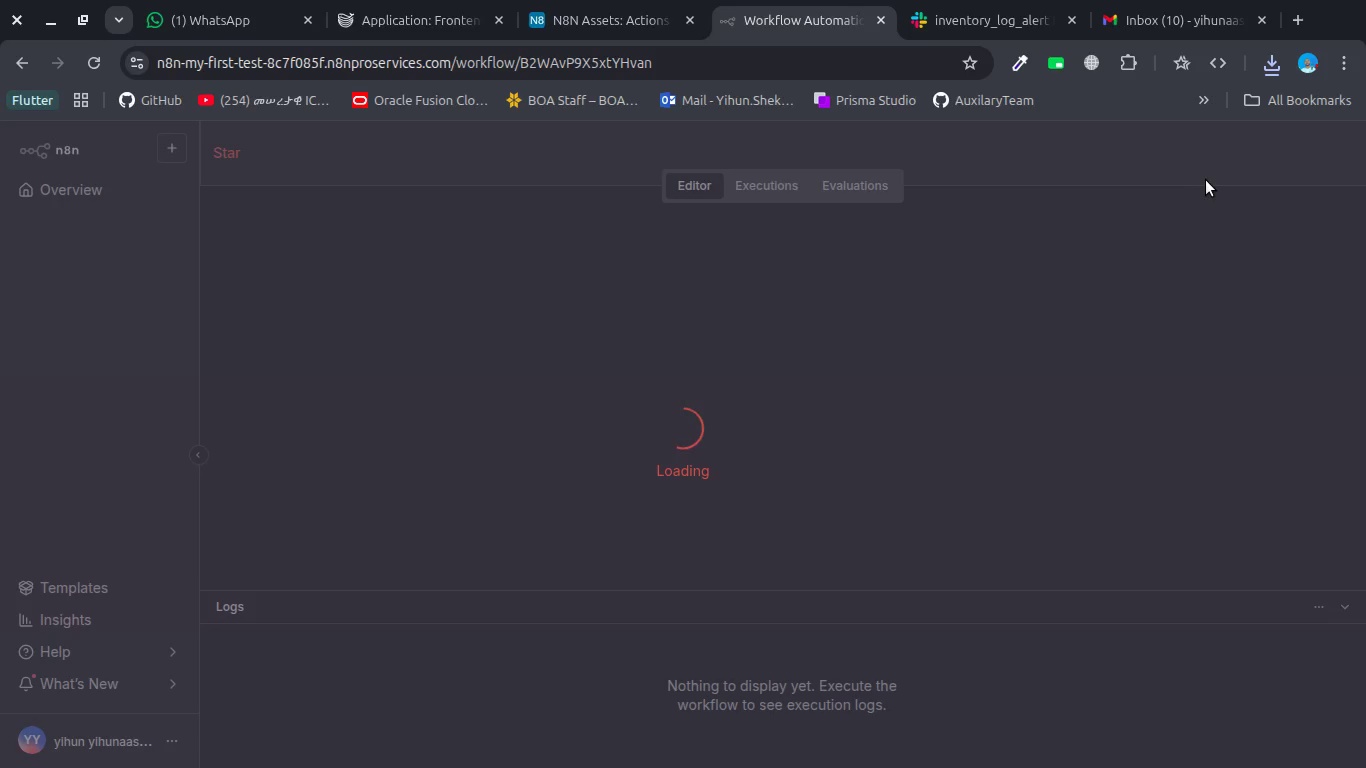 
left_click([1177, 159])
 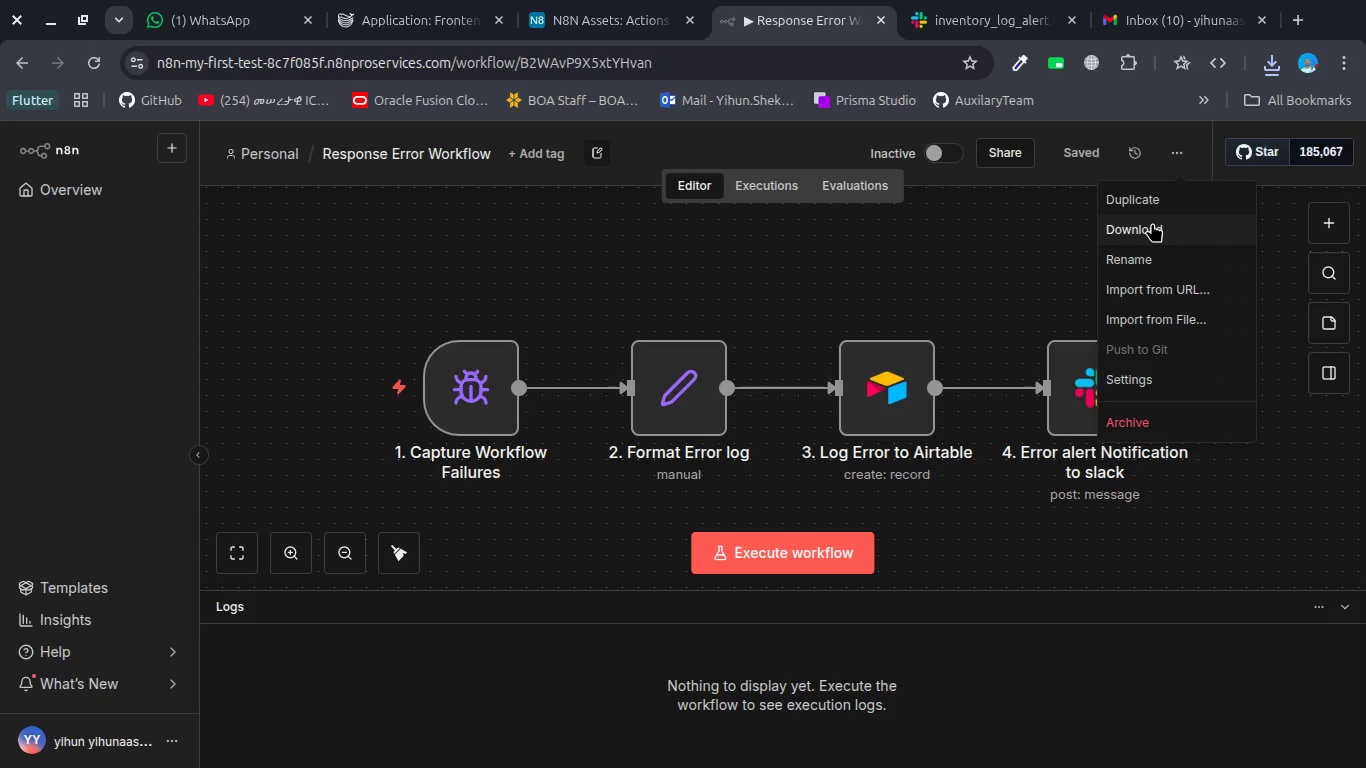 
left_click([1152, 223])
 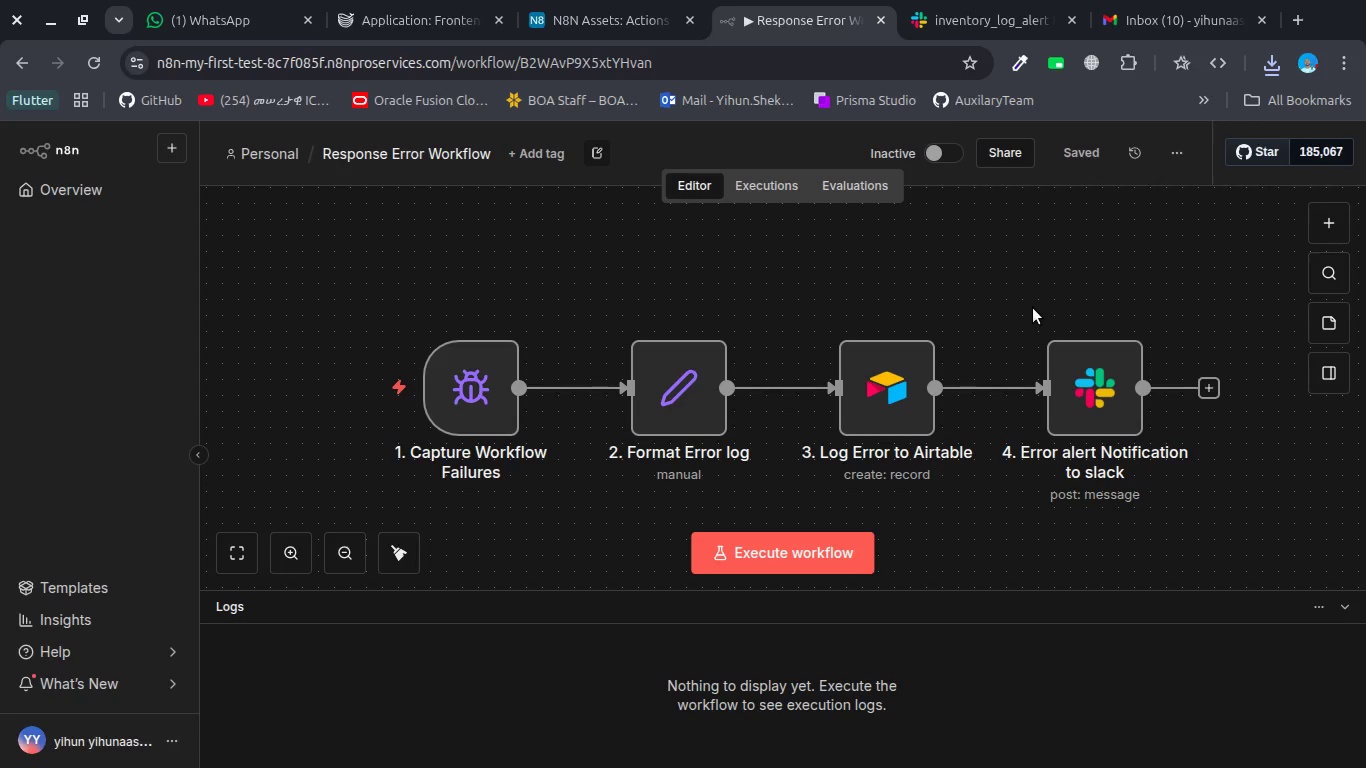 
wait(10.77)
 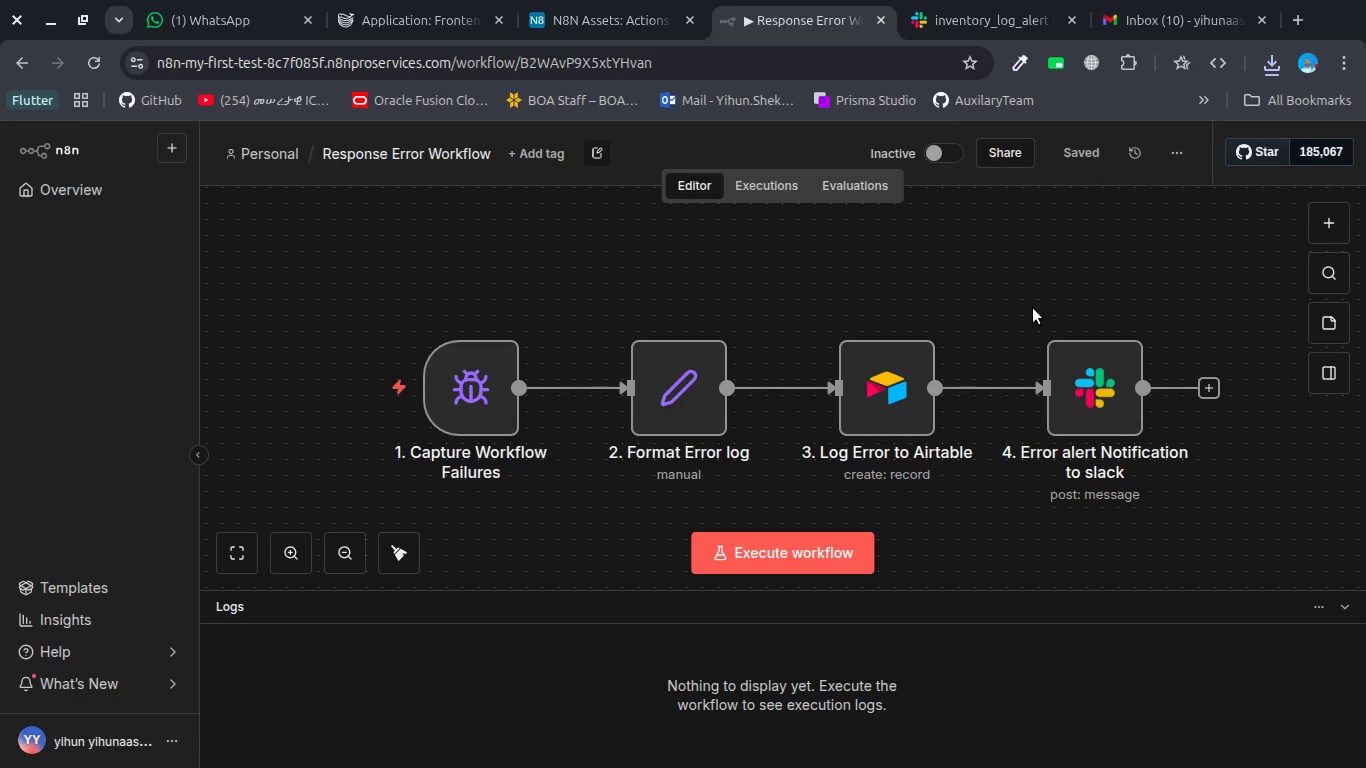 
left_click([793, 553])
 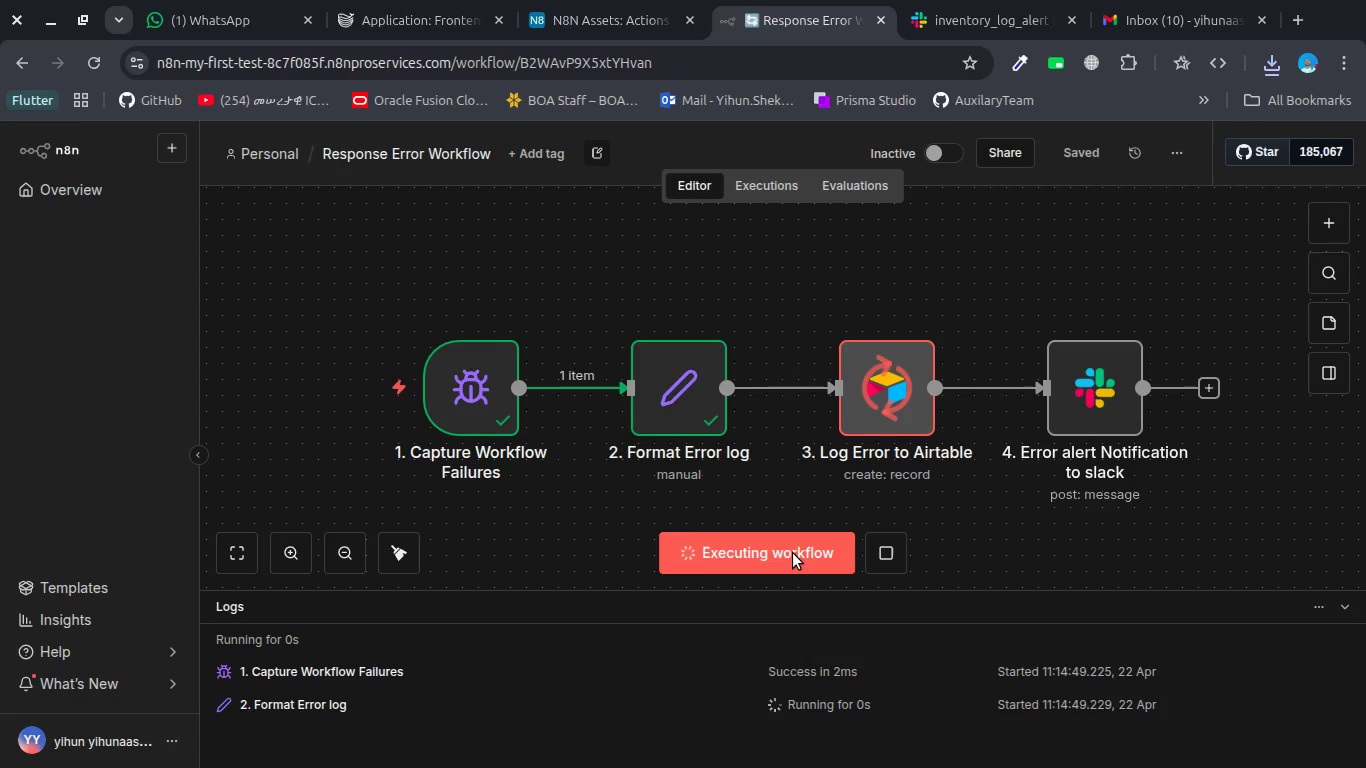 
key(Meta+MetaLeft)
 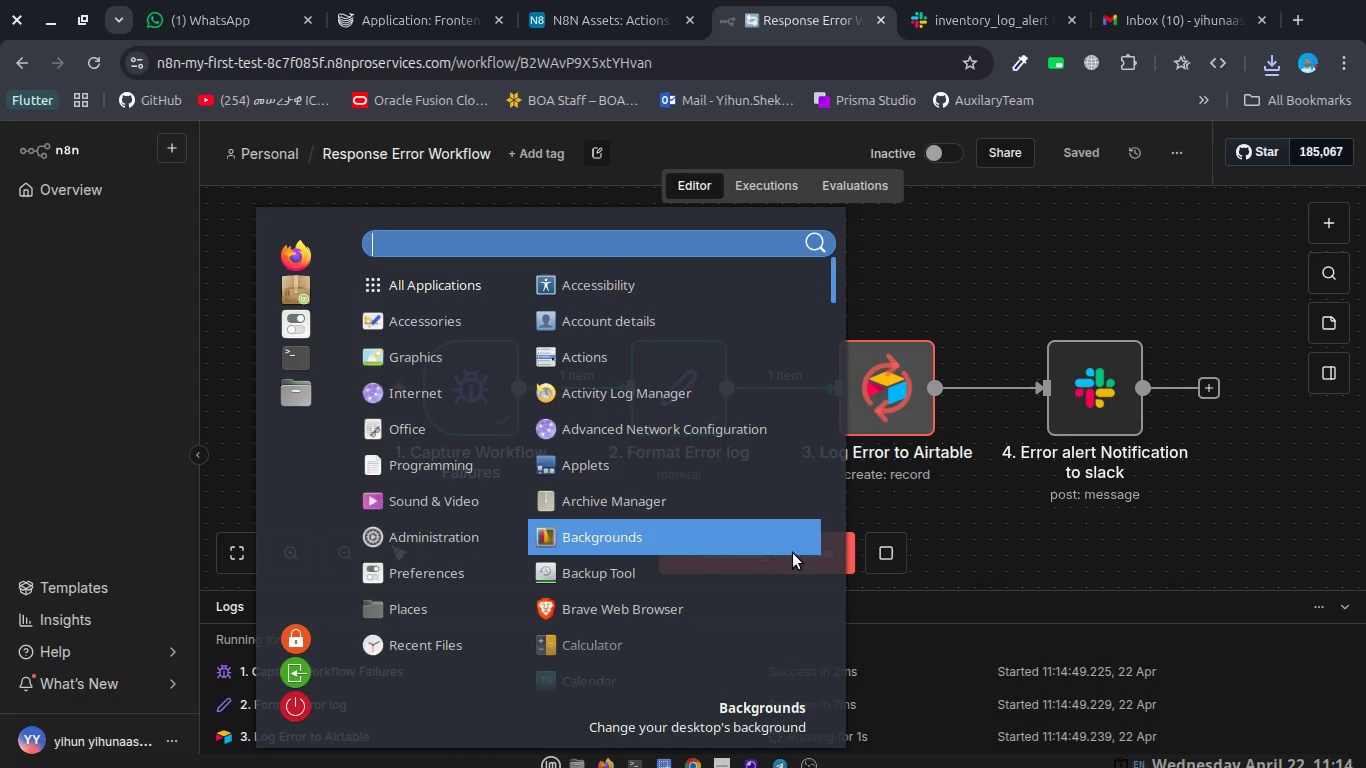 
type(scre)
 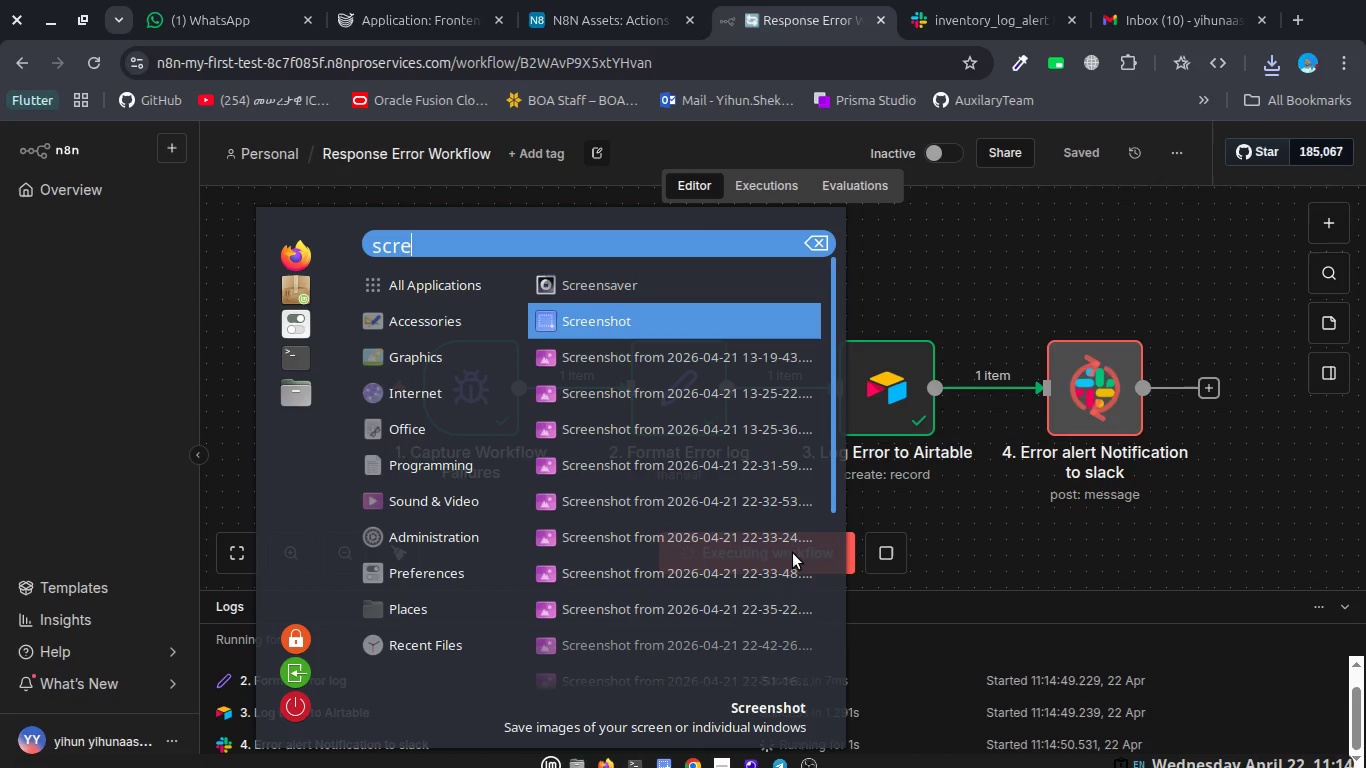 
key(ArrowDown)
 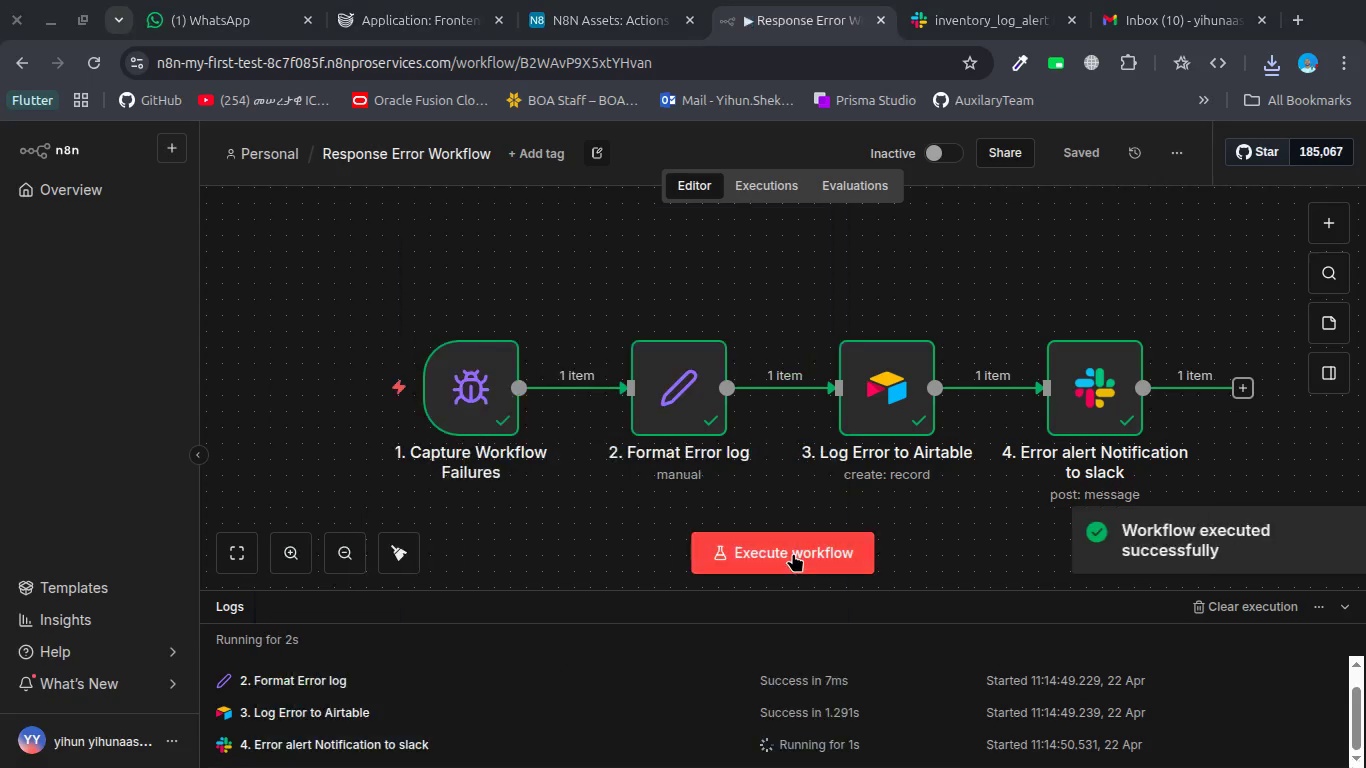 
key(Enter)
 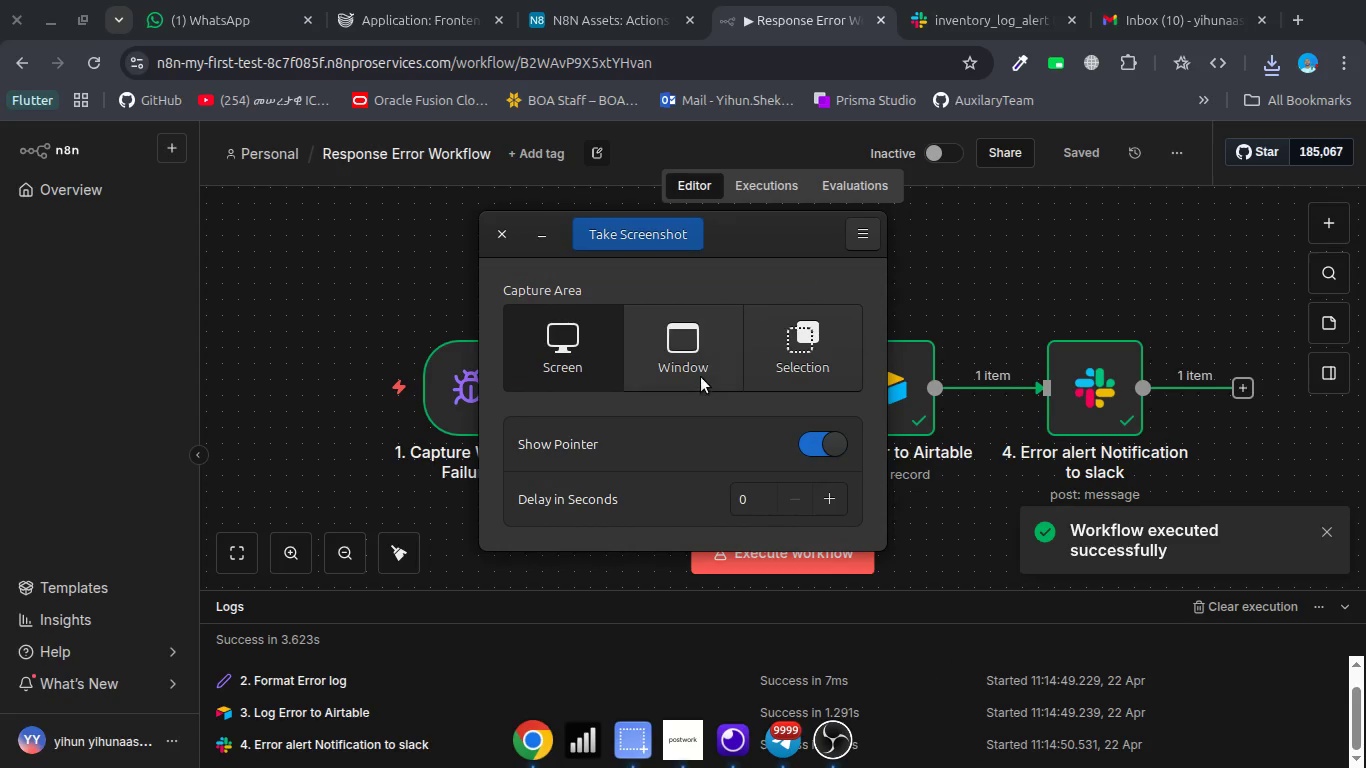 
left_click([697, 375])
 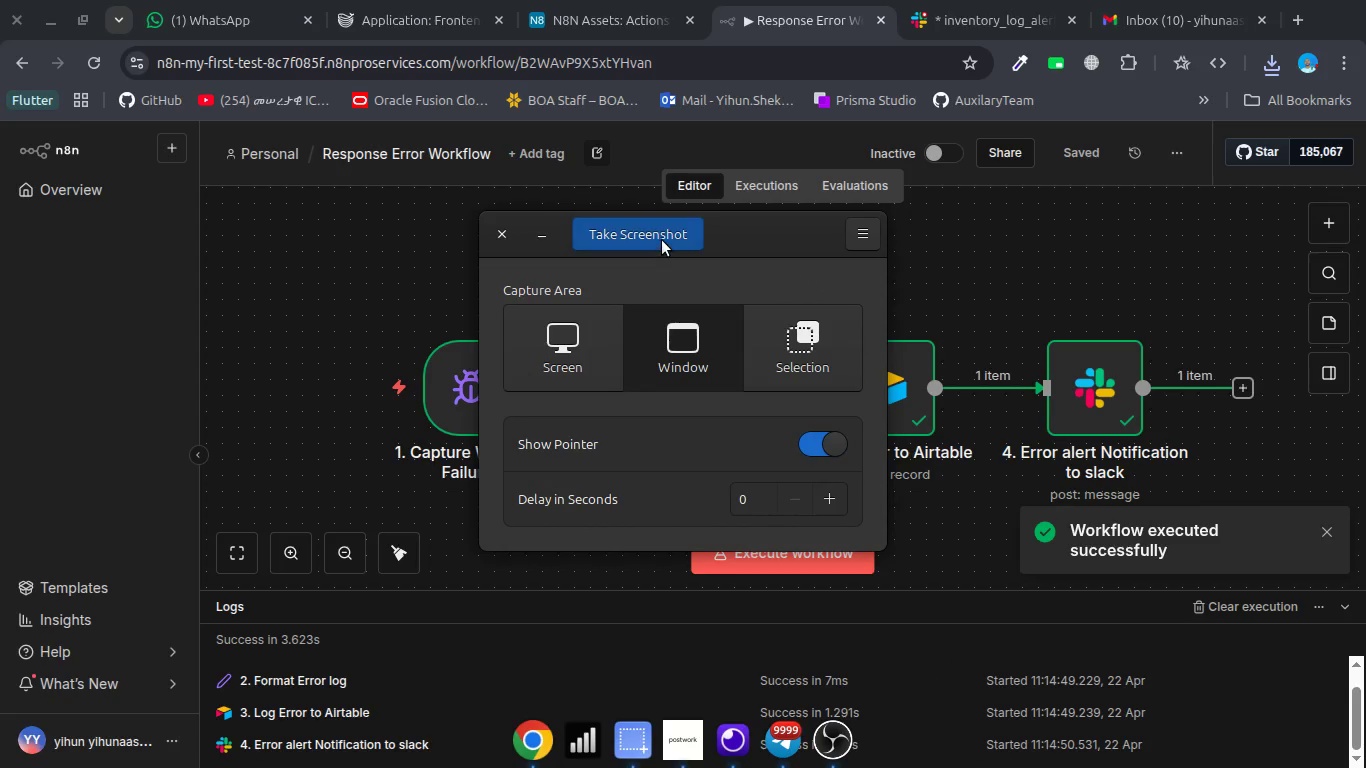 
left_click([662, 240])
 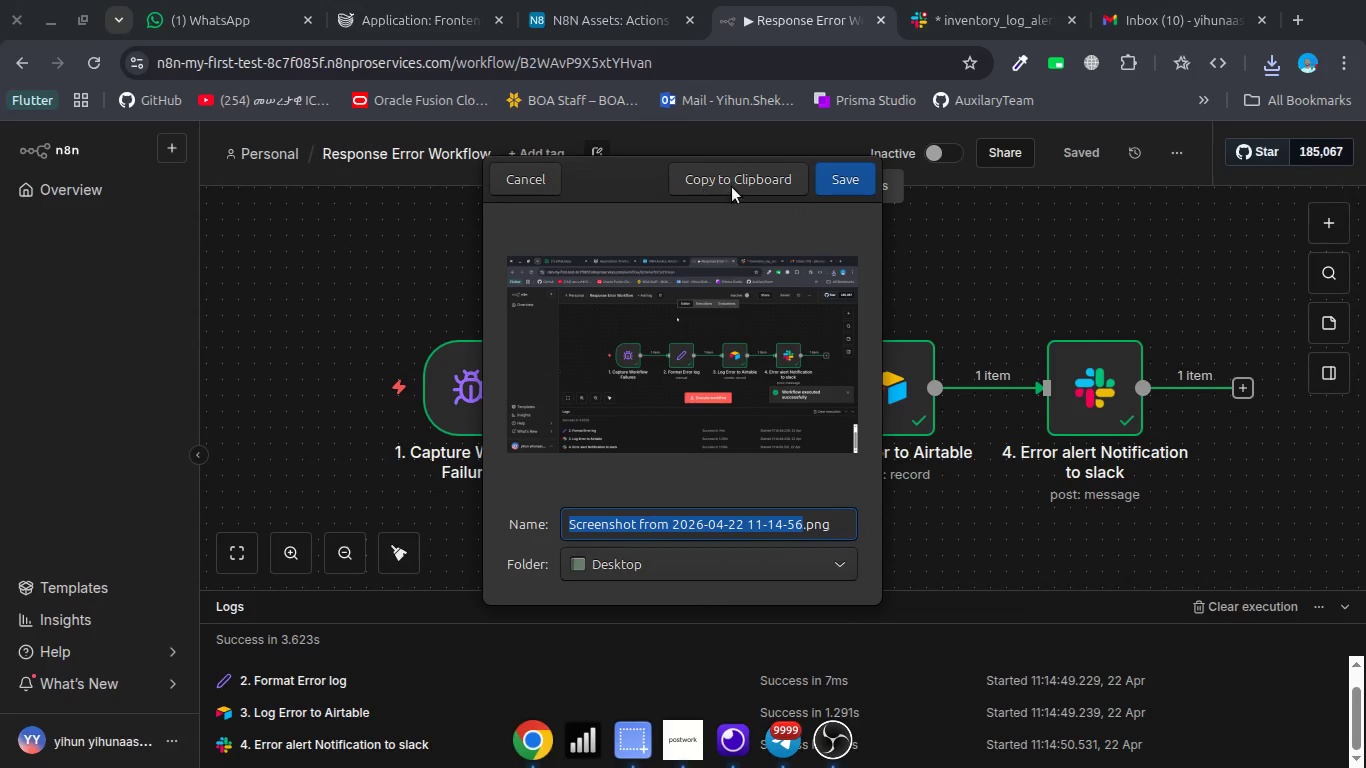 
left_click([847, 179])
 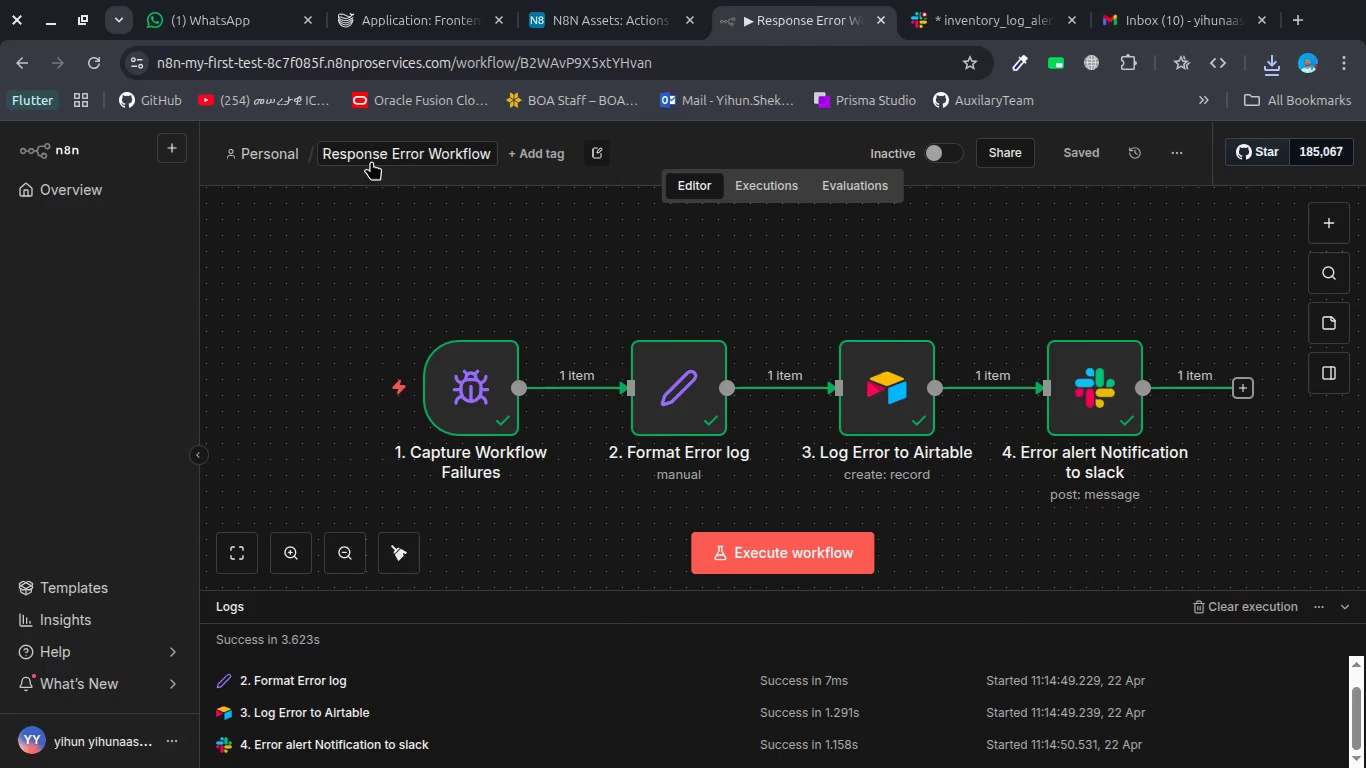 
left_click([293, 150])
 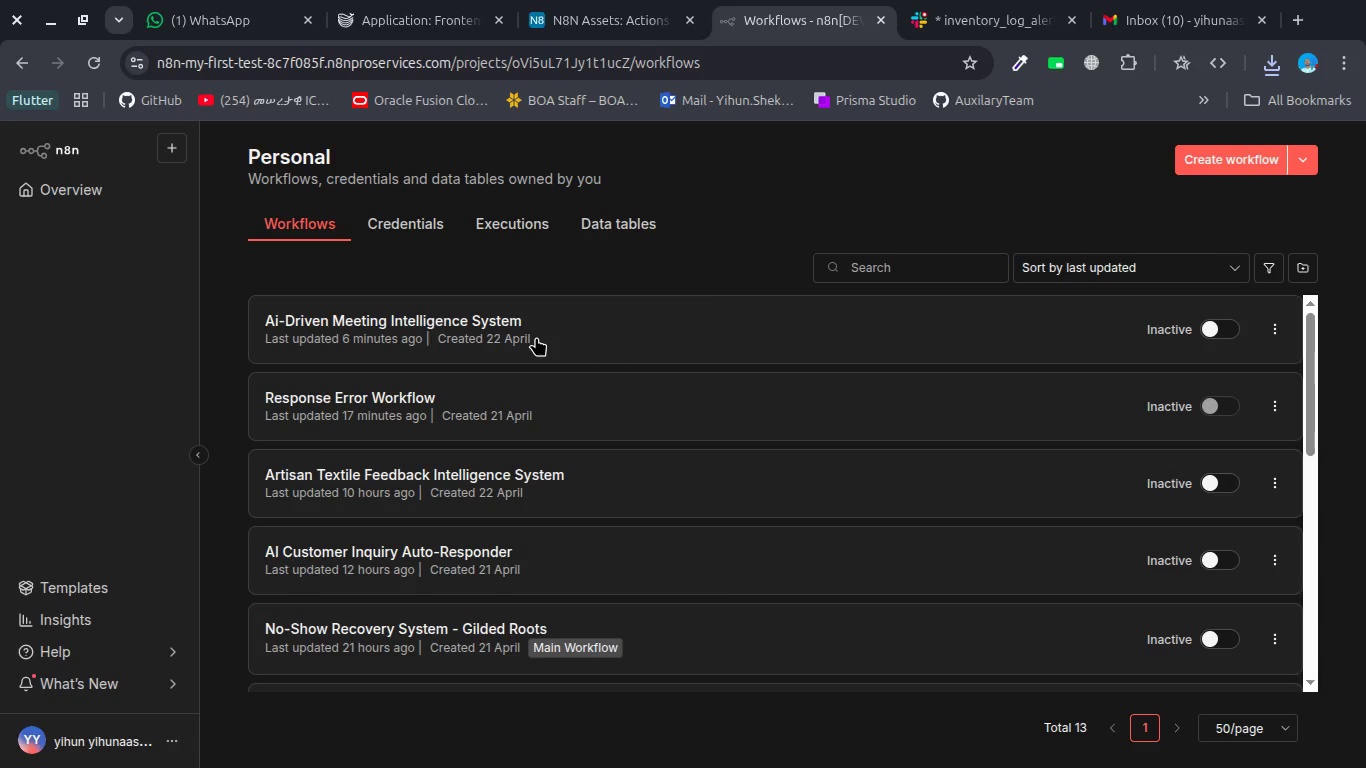 
double_click([536, 337])
 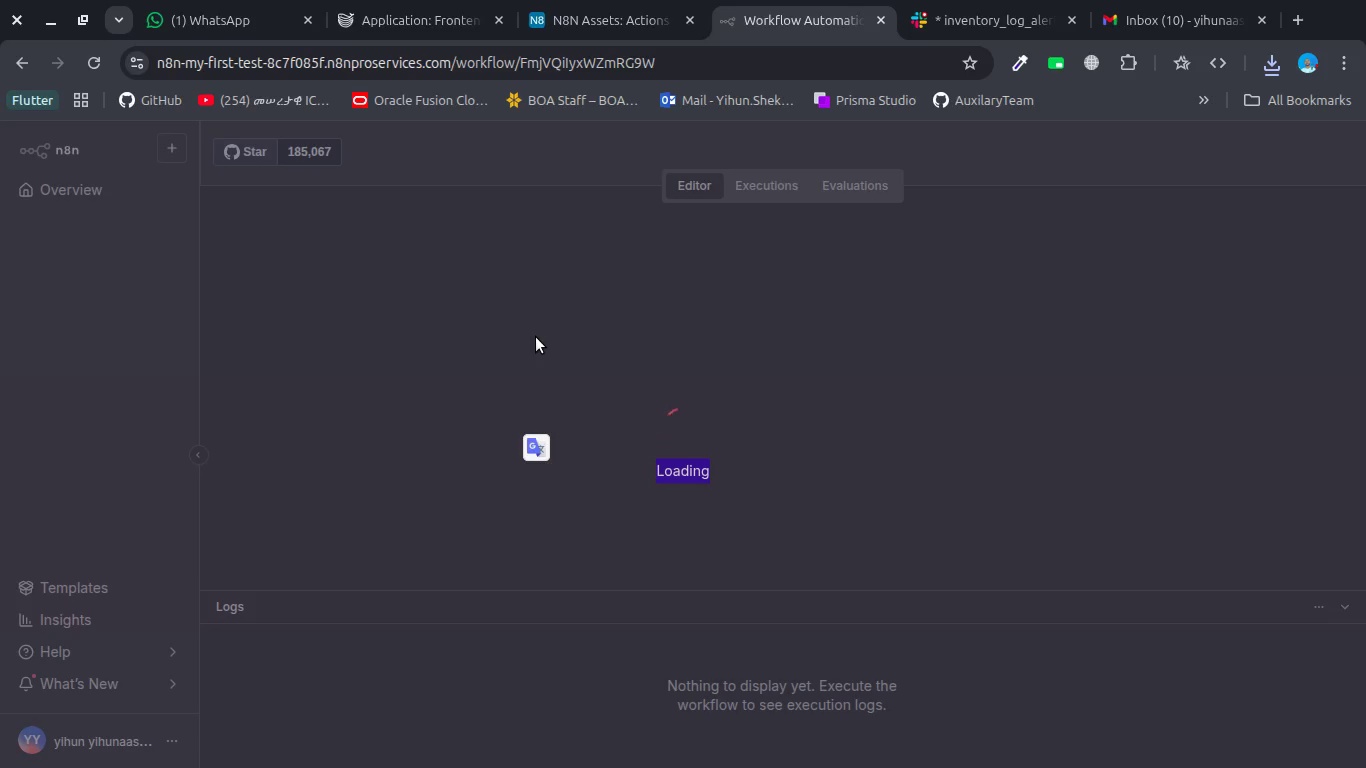 
key(Alt+AltLeft)
 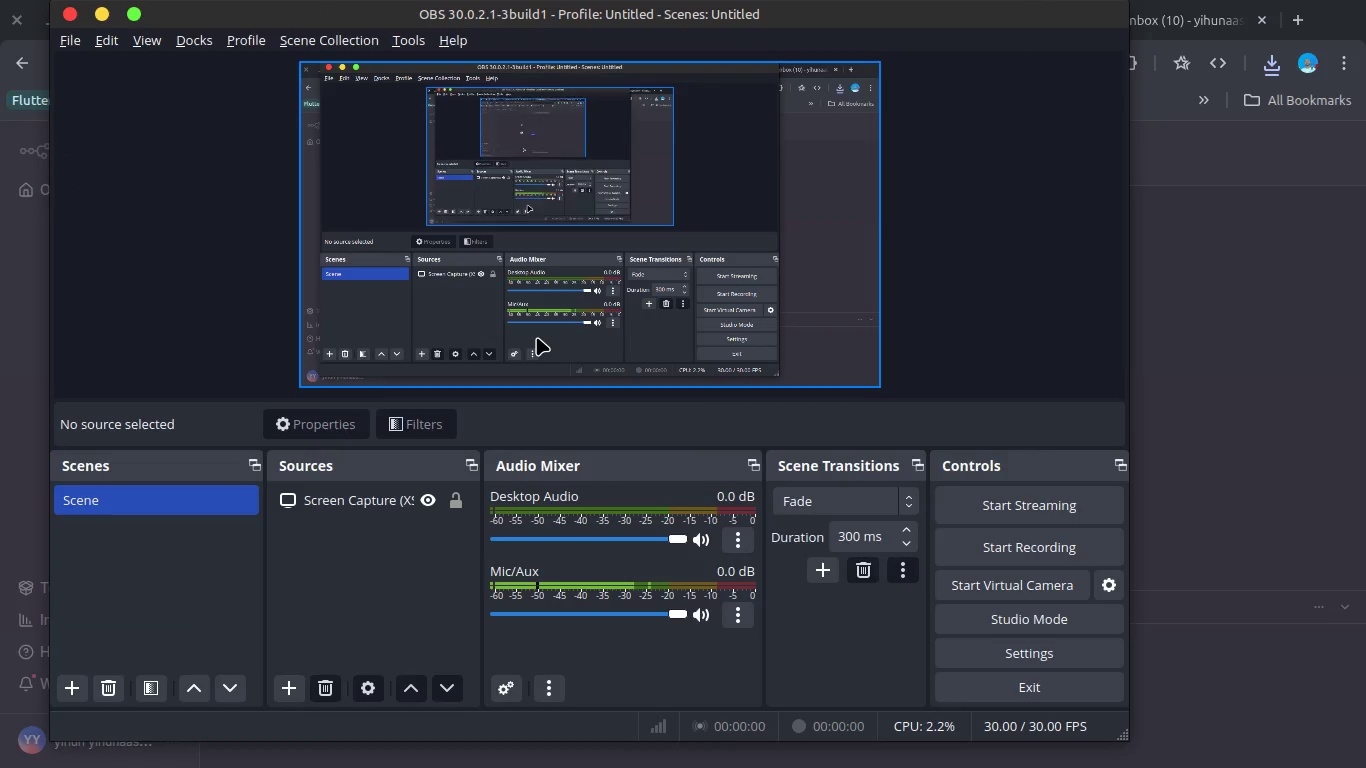 
key(Alt+Tab)
 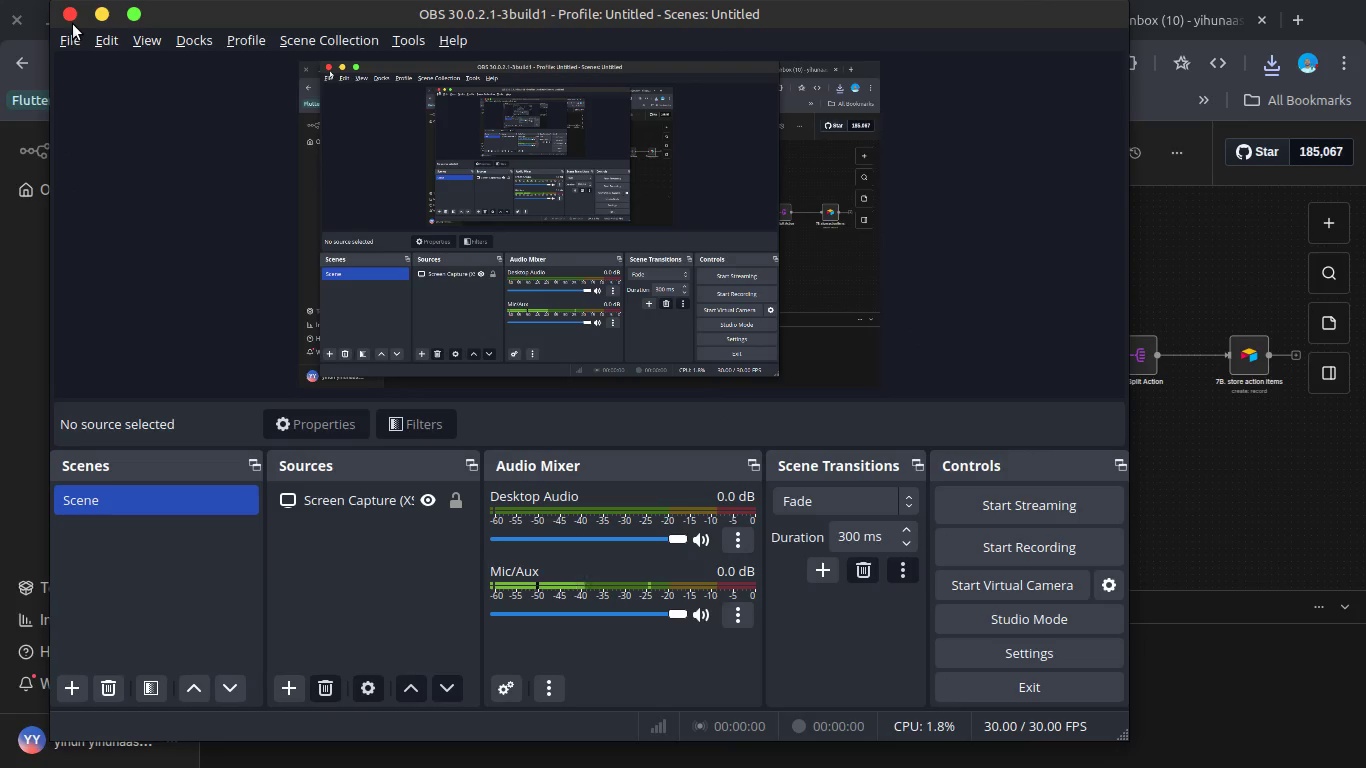 
left_click([70, 15])
 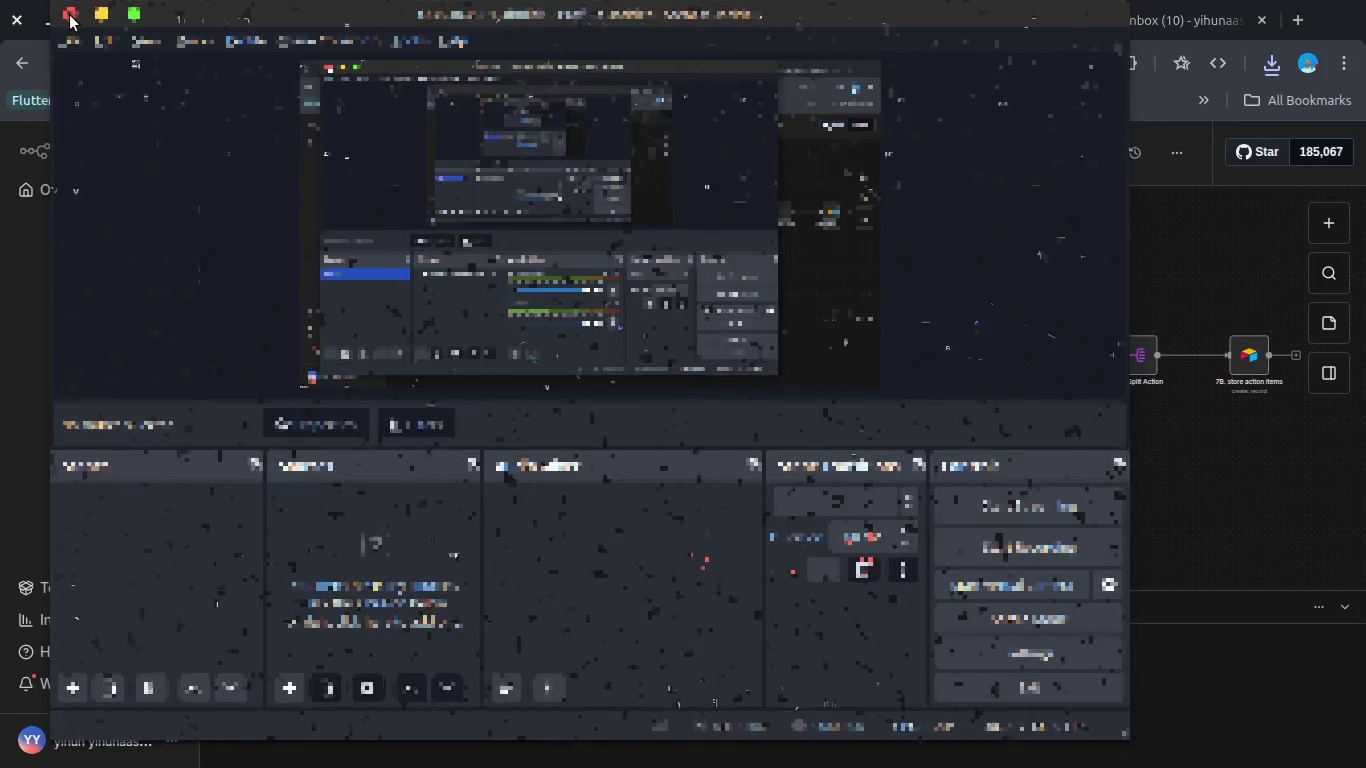 
mouse_move([101, 37])
 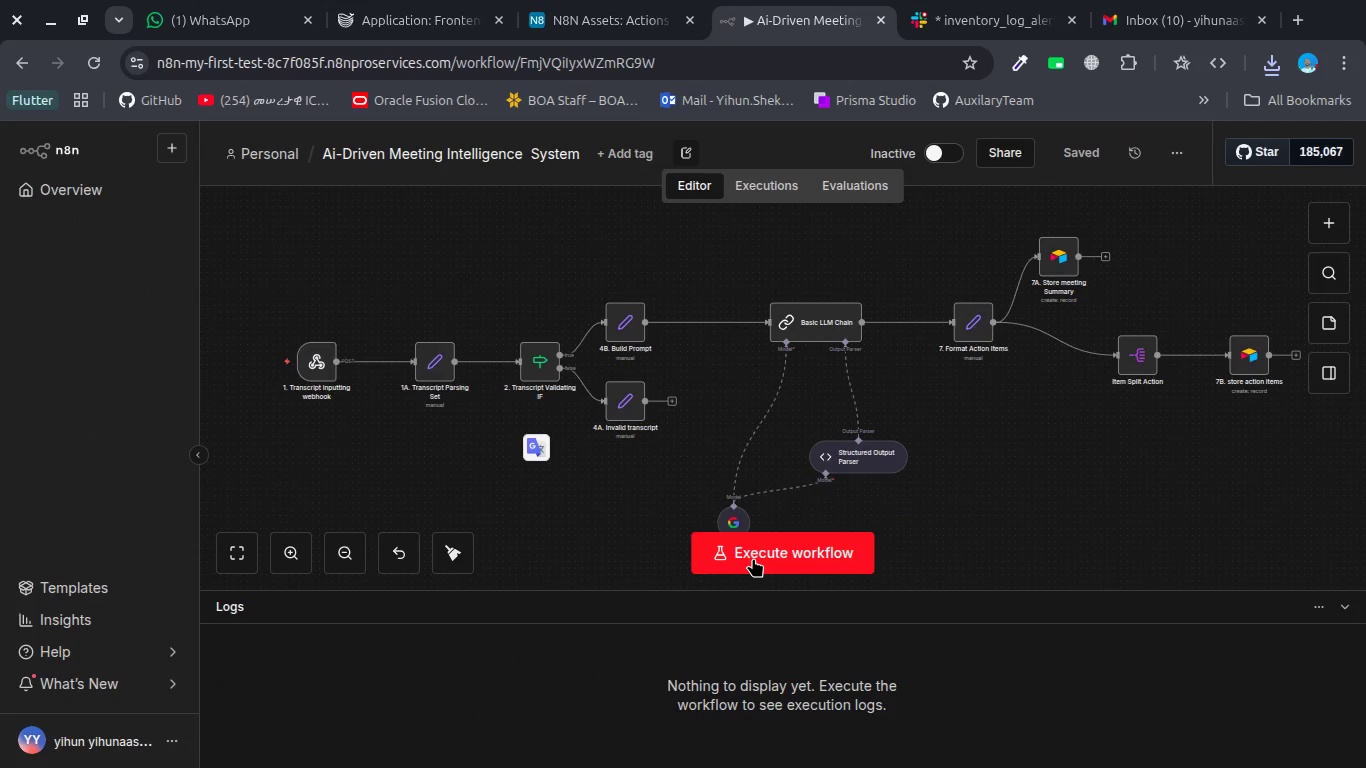 
left_click([753, 558])
 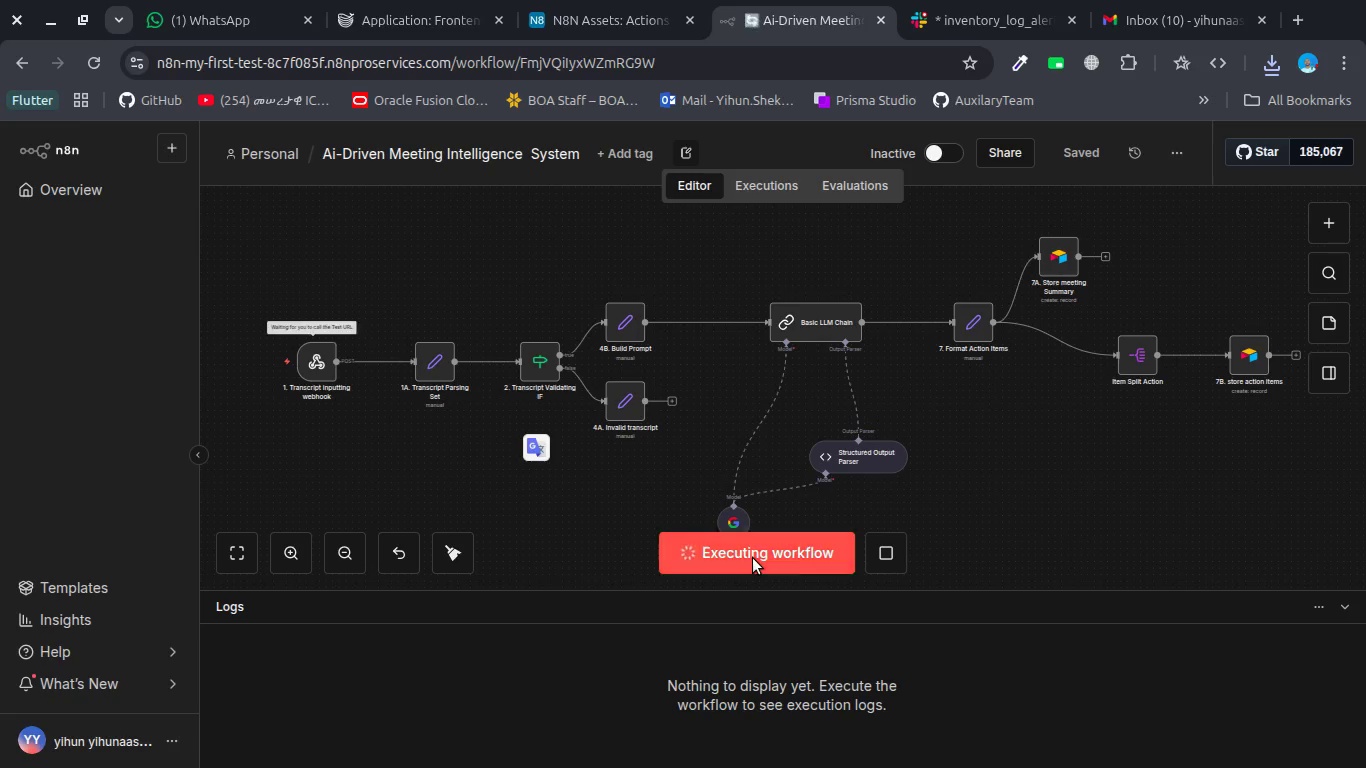 
key(Alt+Tab)
 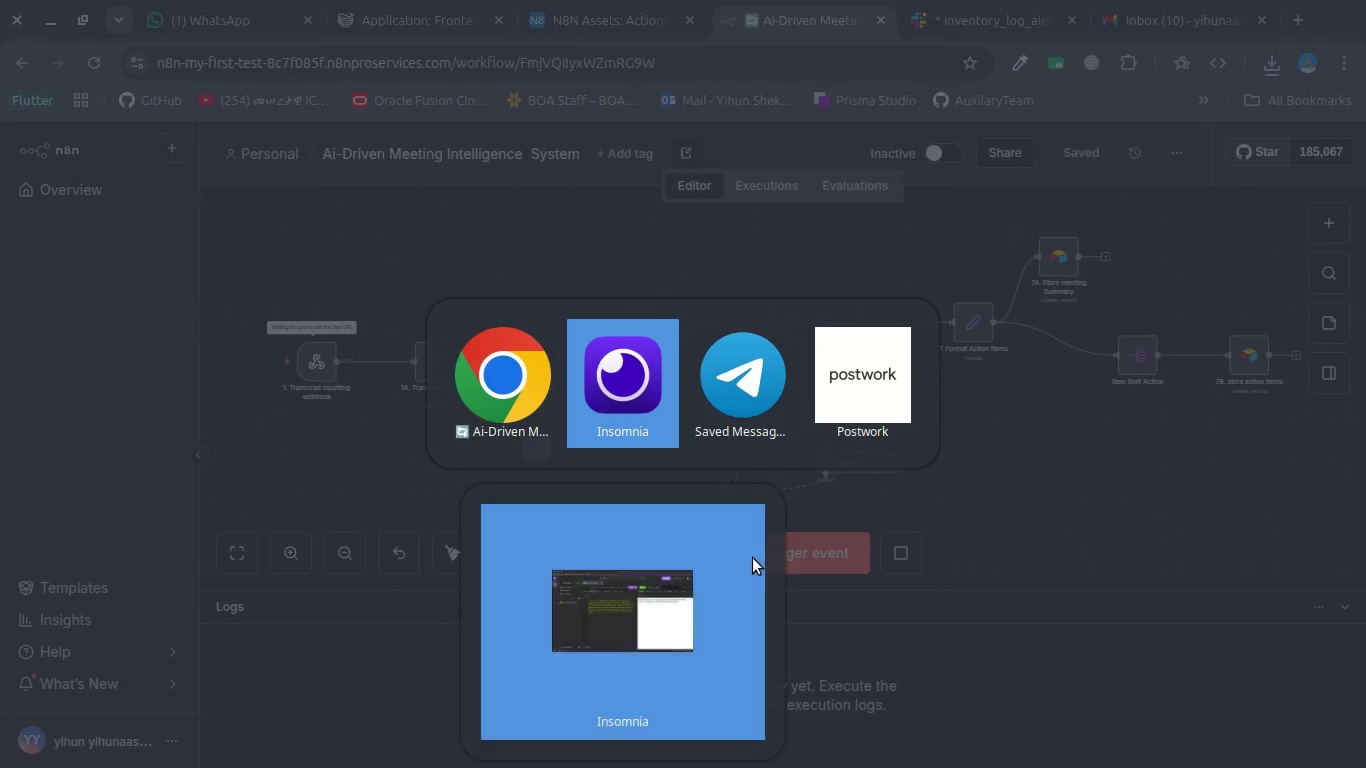 
key(Alt+Tab)
 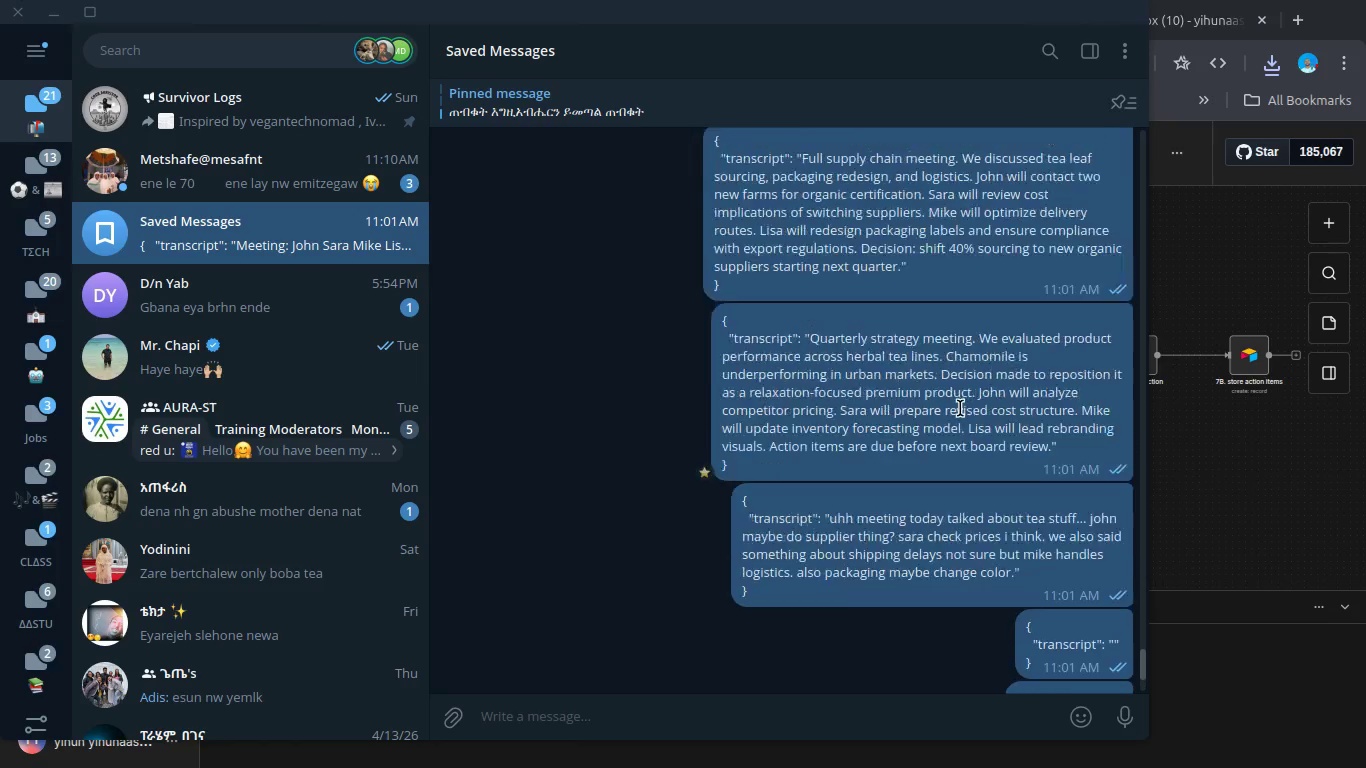 
right_click([960, 408])
 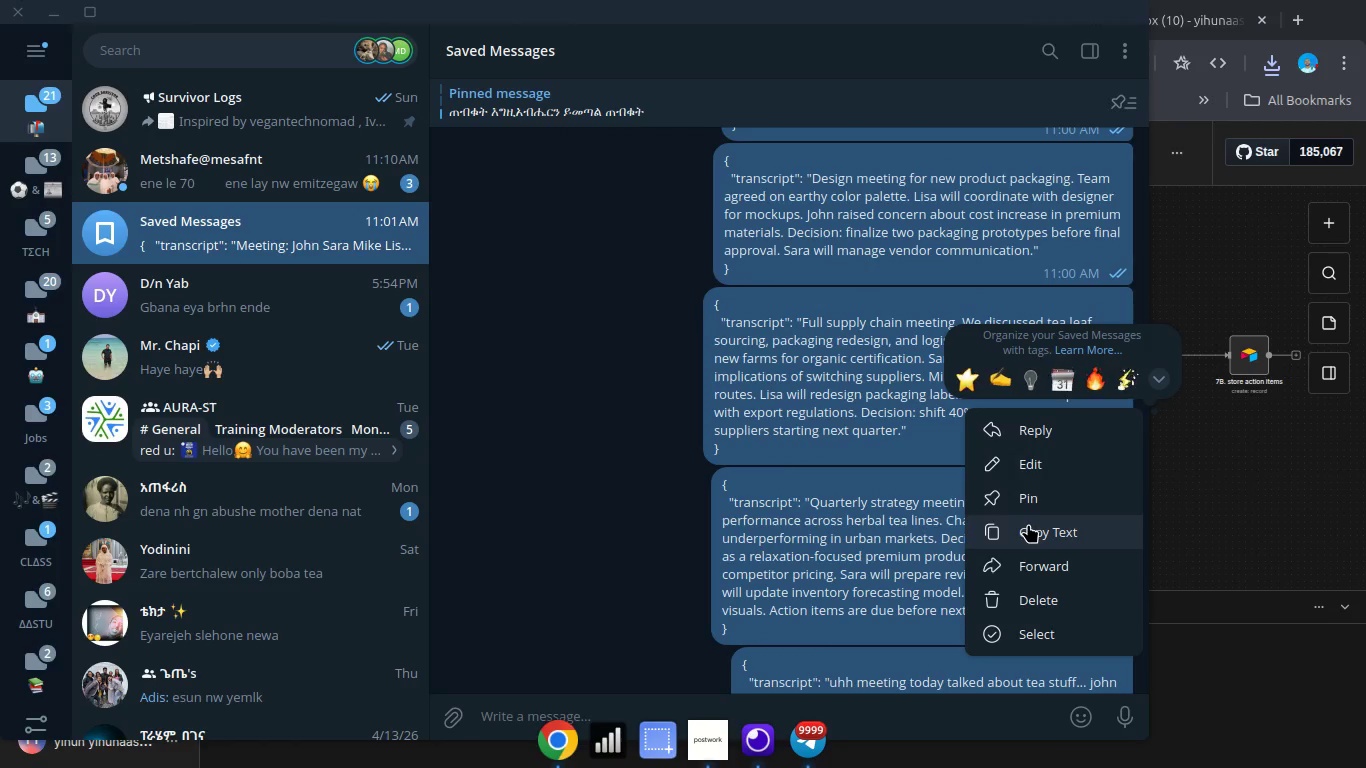 
scroll: coordinate [960, 408], scroll_direction: up, amount: 3.0
 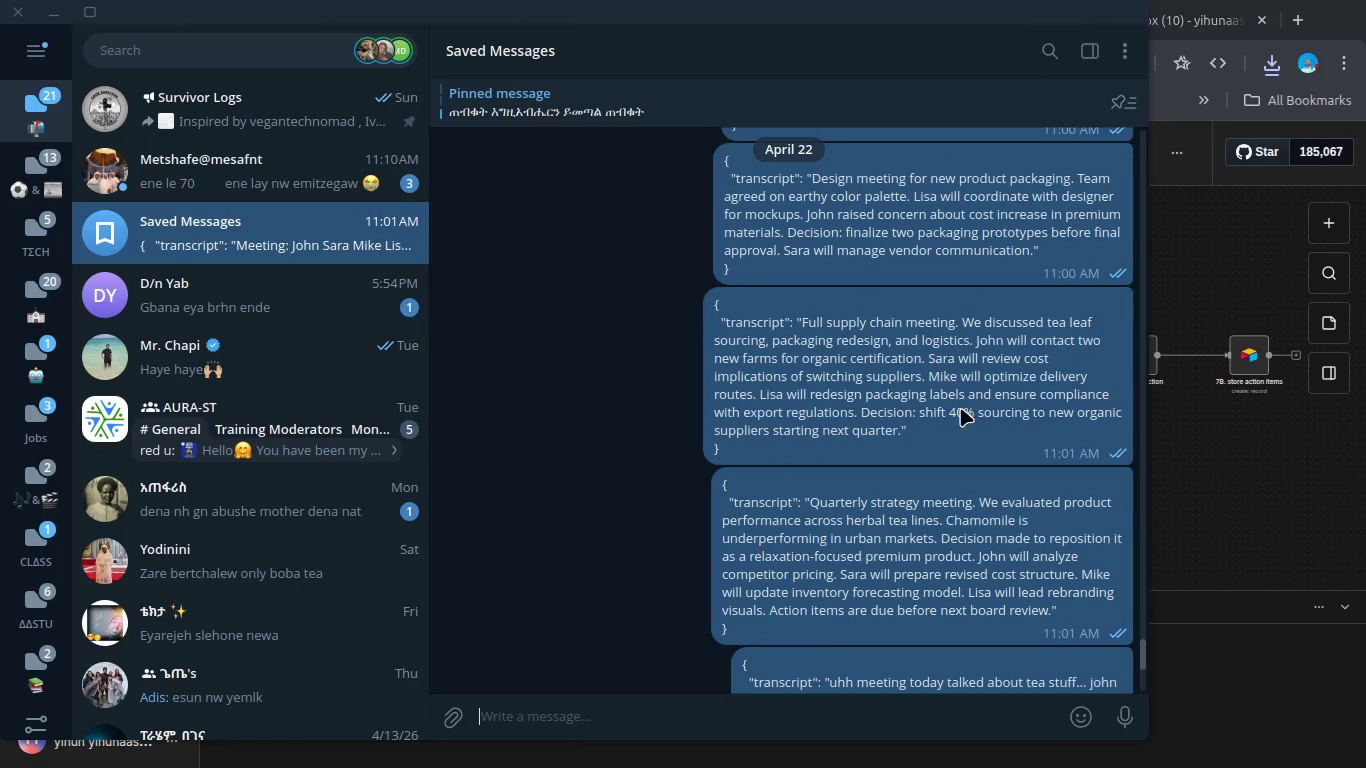 
left_click([1028, 524])
 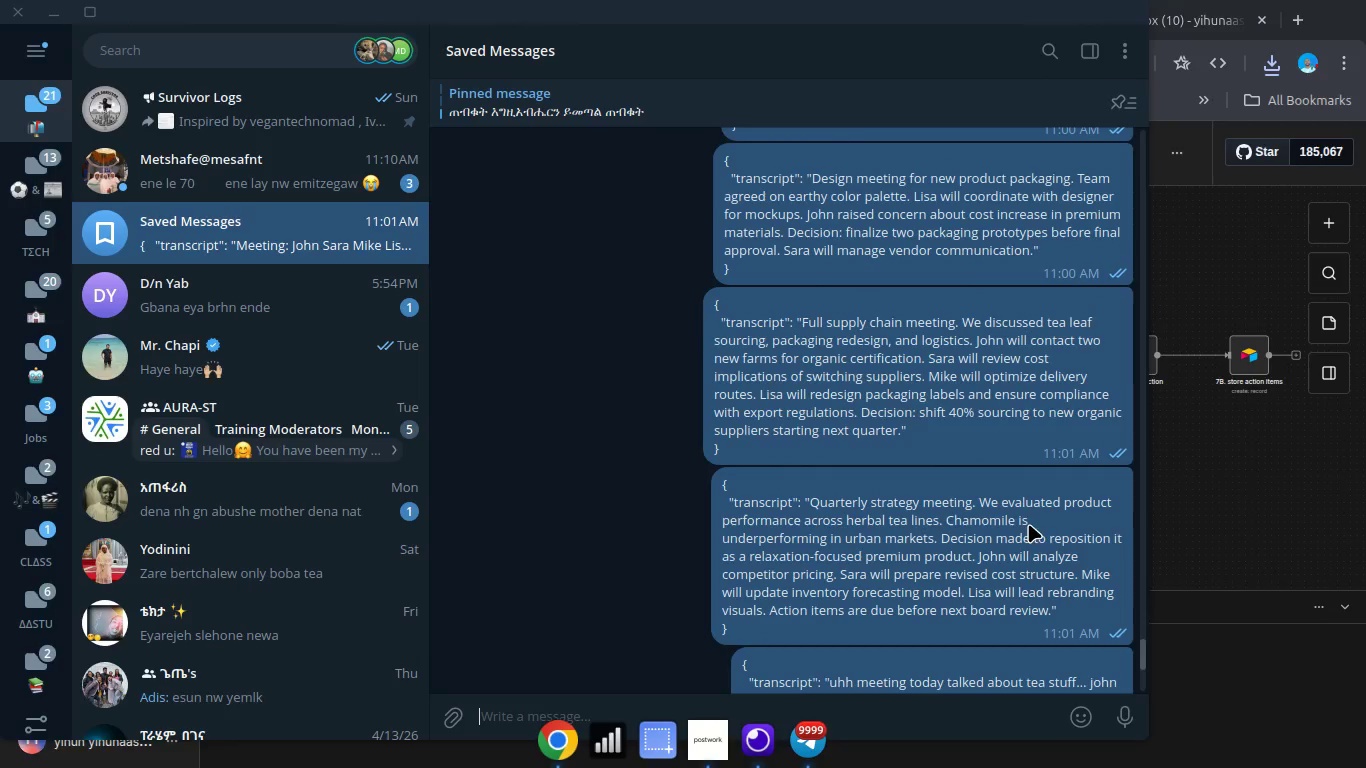 
hold_key(key=AltLeft, duration=2.05)